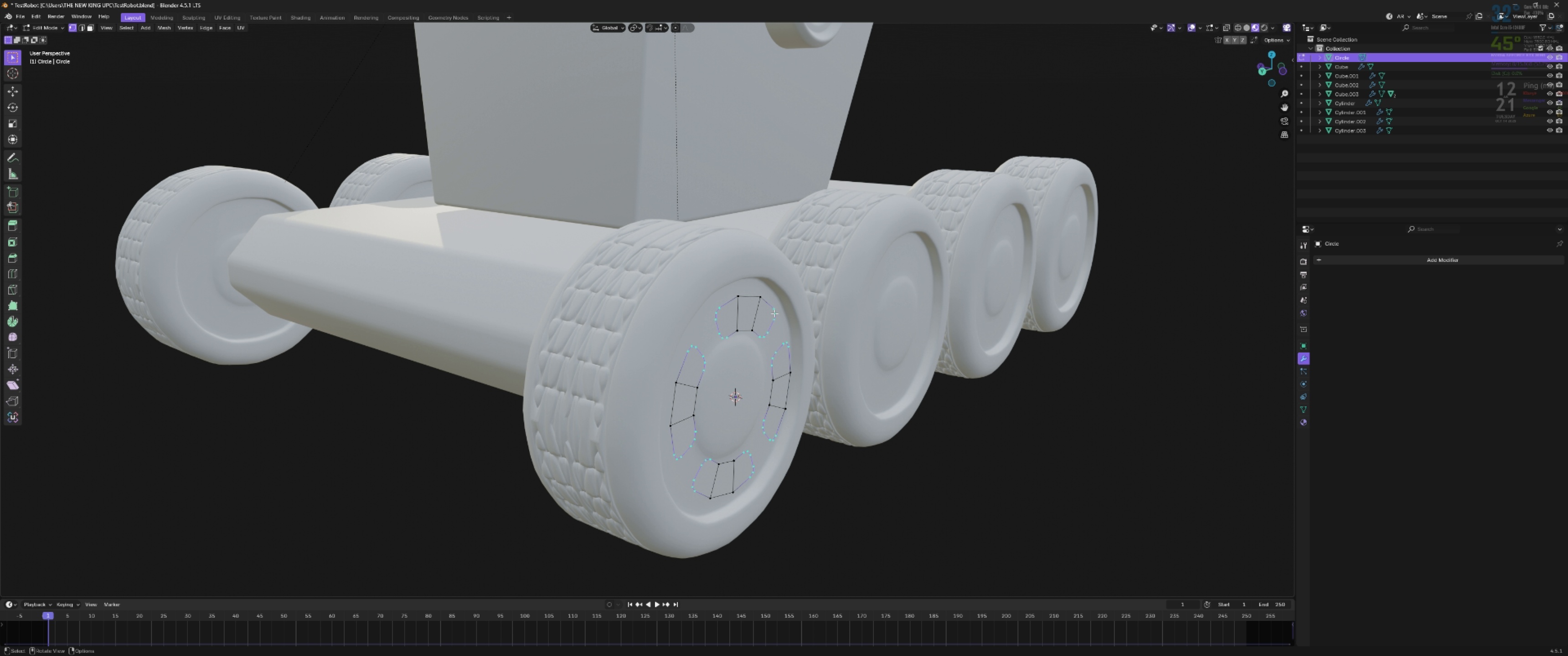 
key(Tab)
 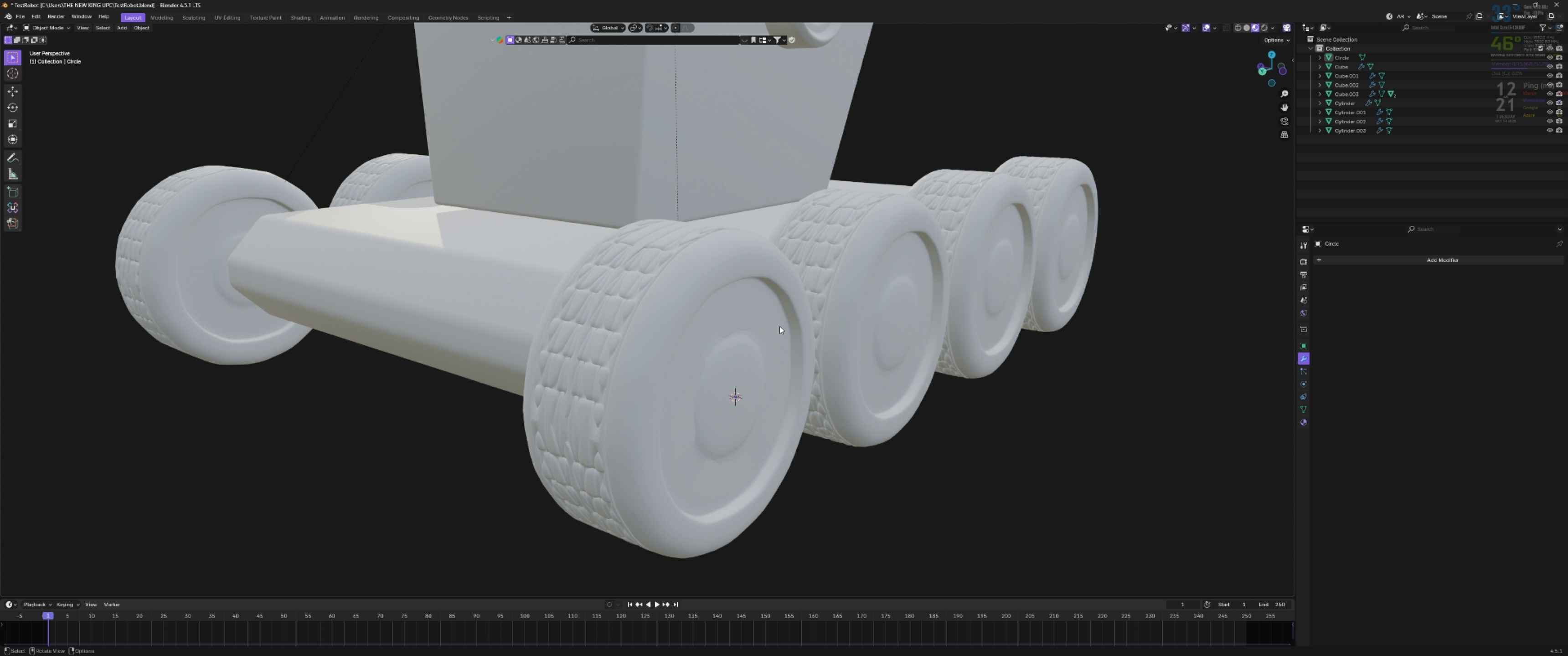 
left_click([757, 315])
 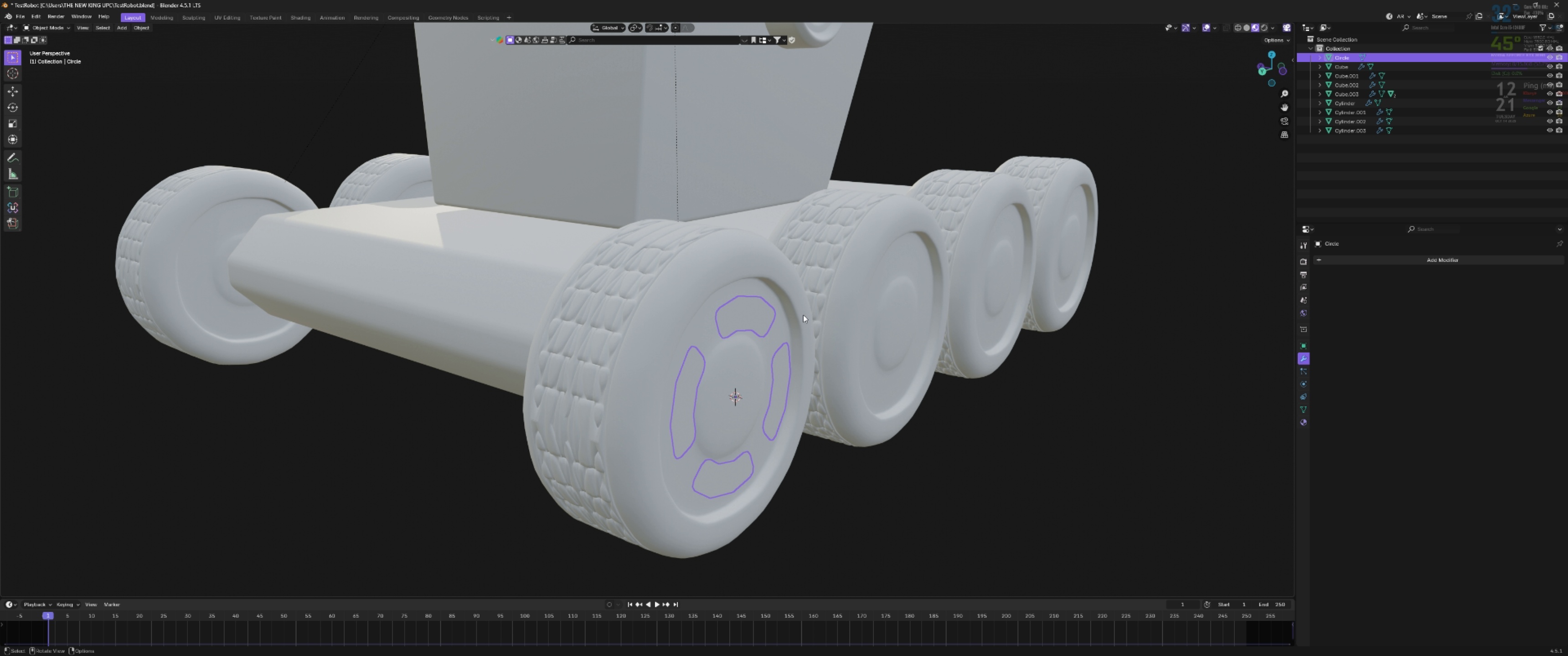 
key(Tab)
 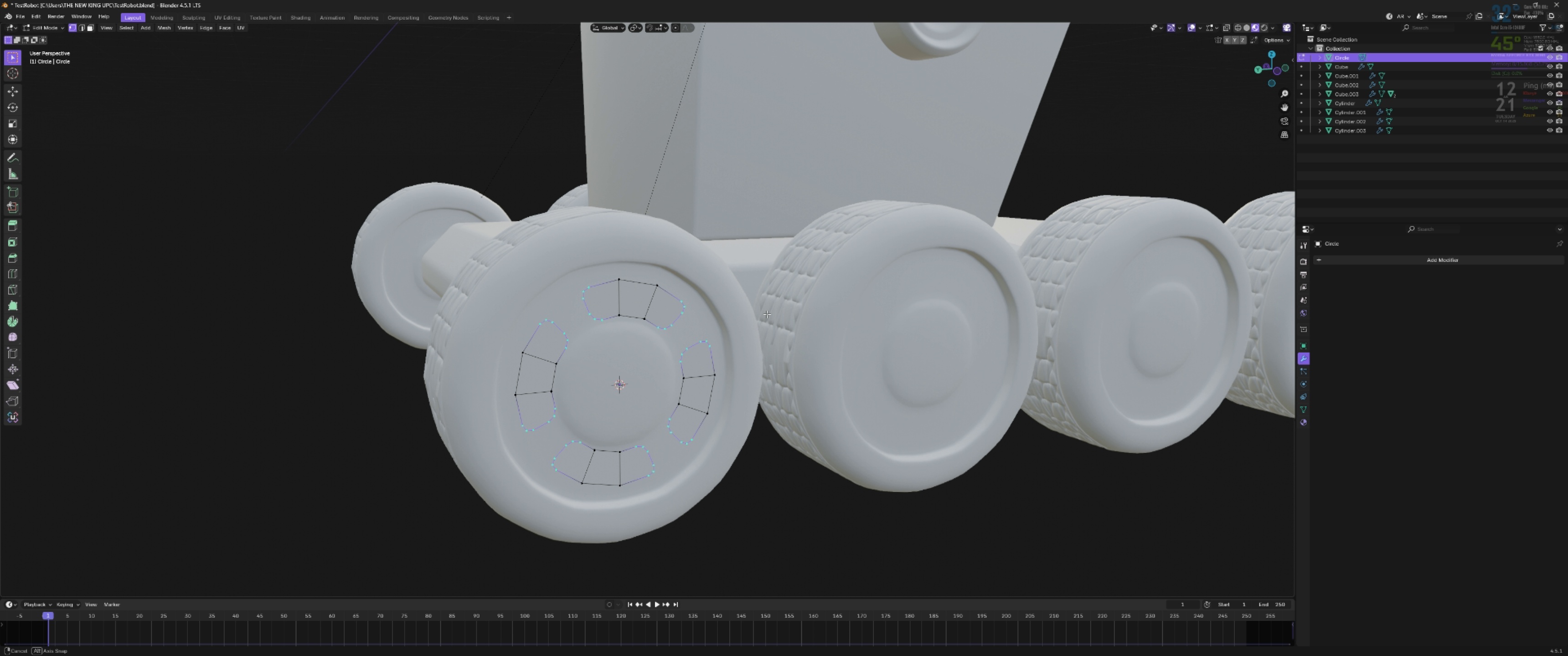 
key(Tab)
 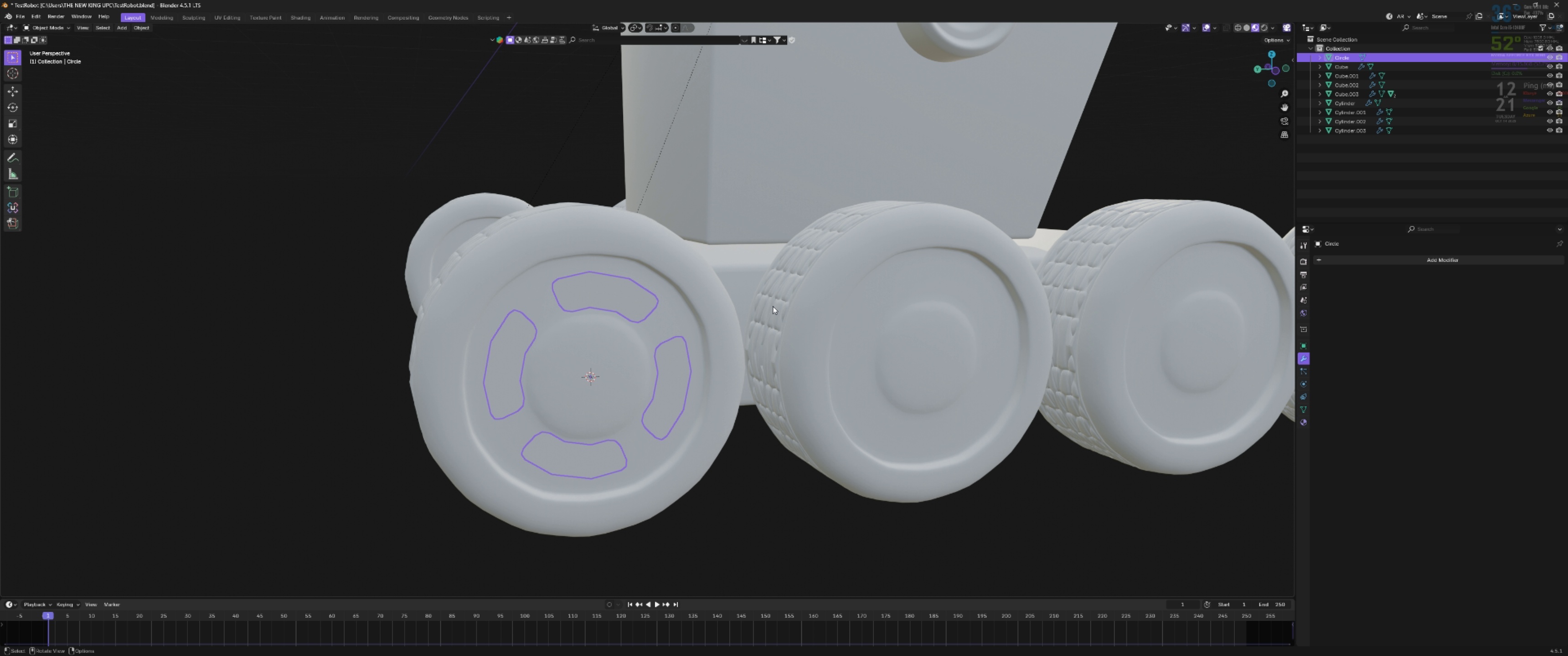 
key(G)
 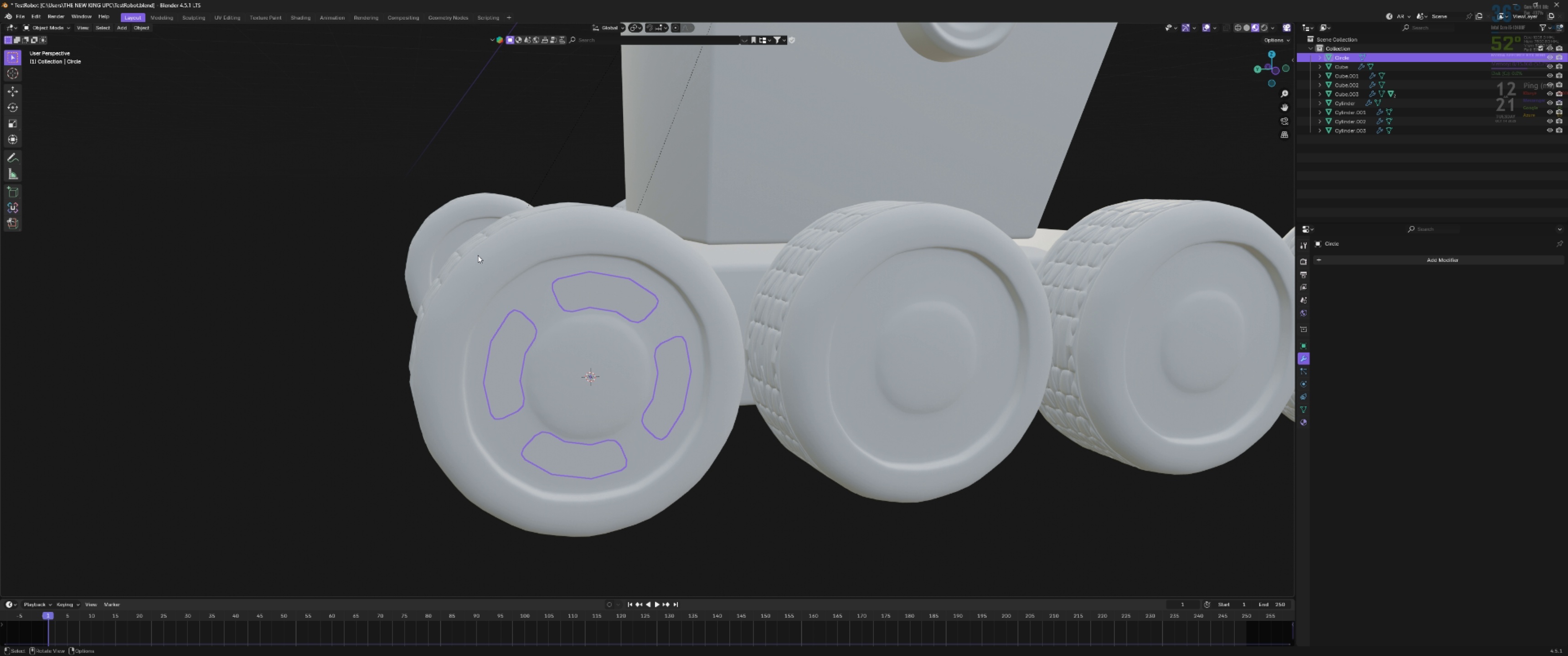 
right_click([478, 255])
 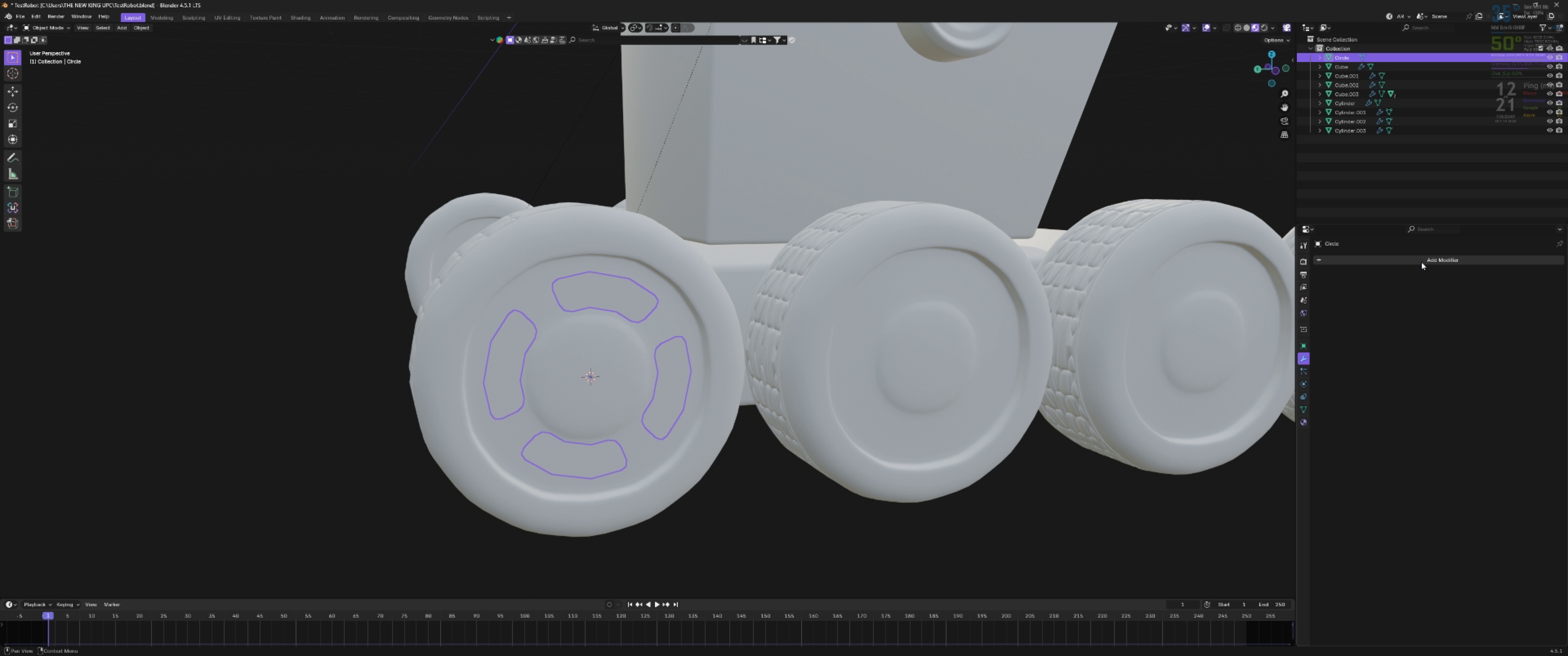 
left_click([1421, 262])
 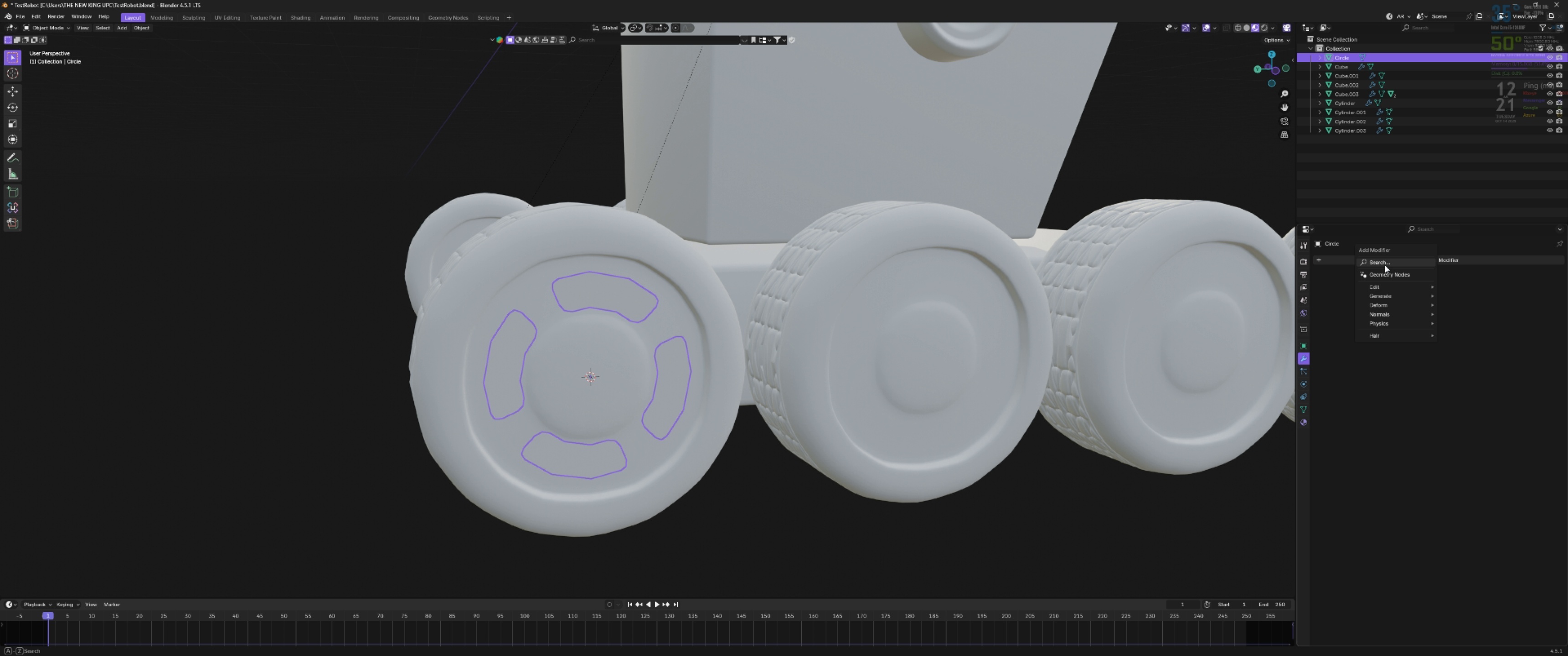 
left_click([1385, 265])
 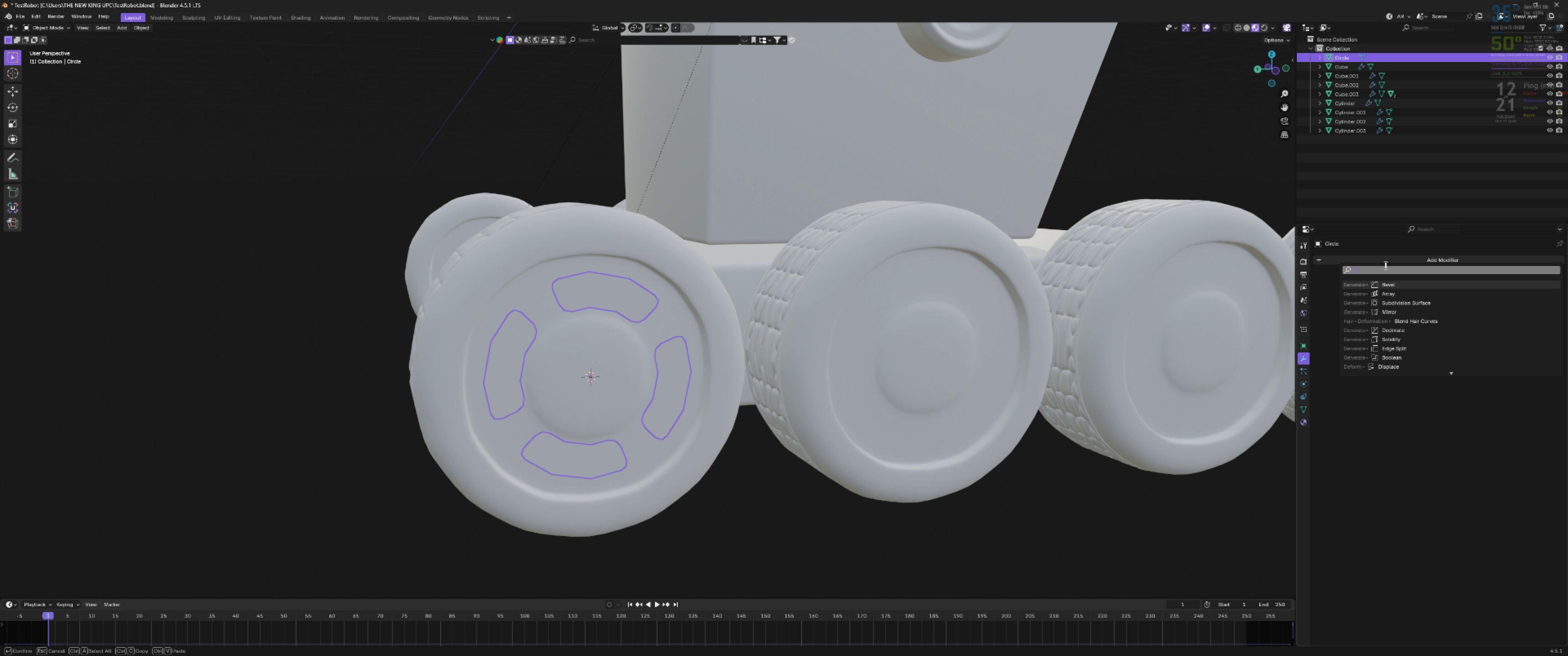 
type(ex)
 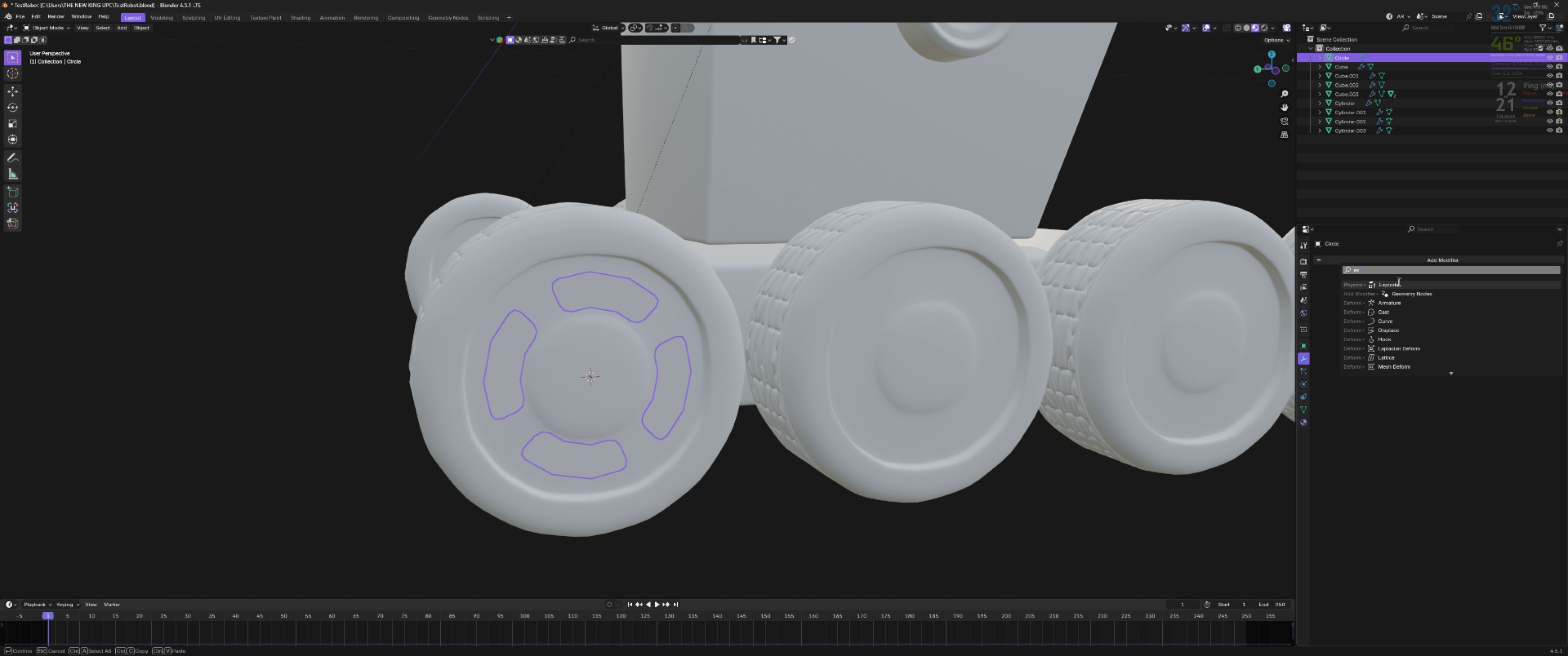 
type(tr)
key(Tab)
 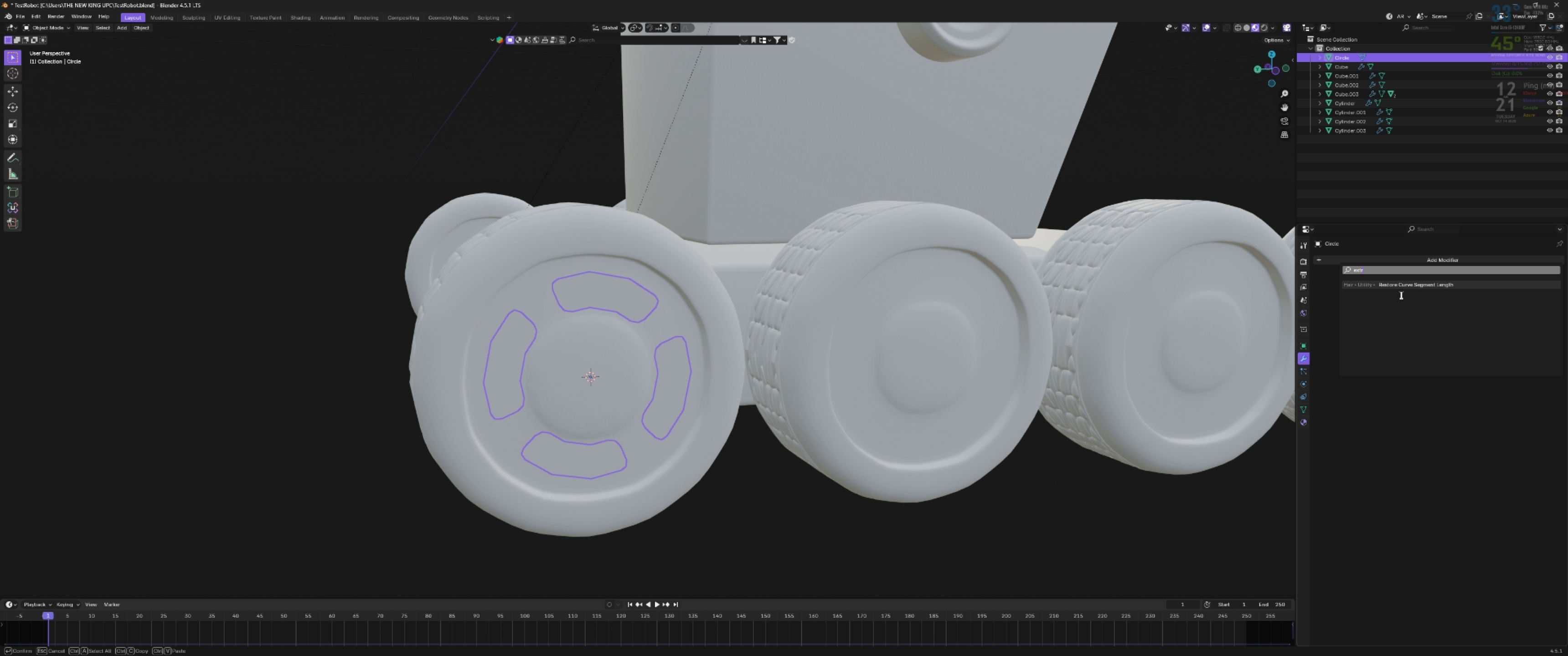 
left_click([1387, 272])
 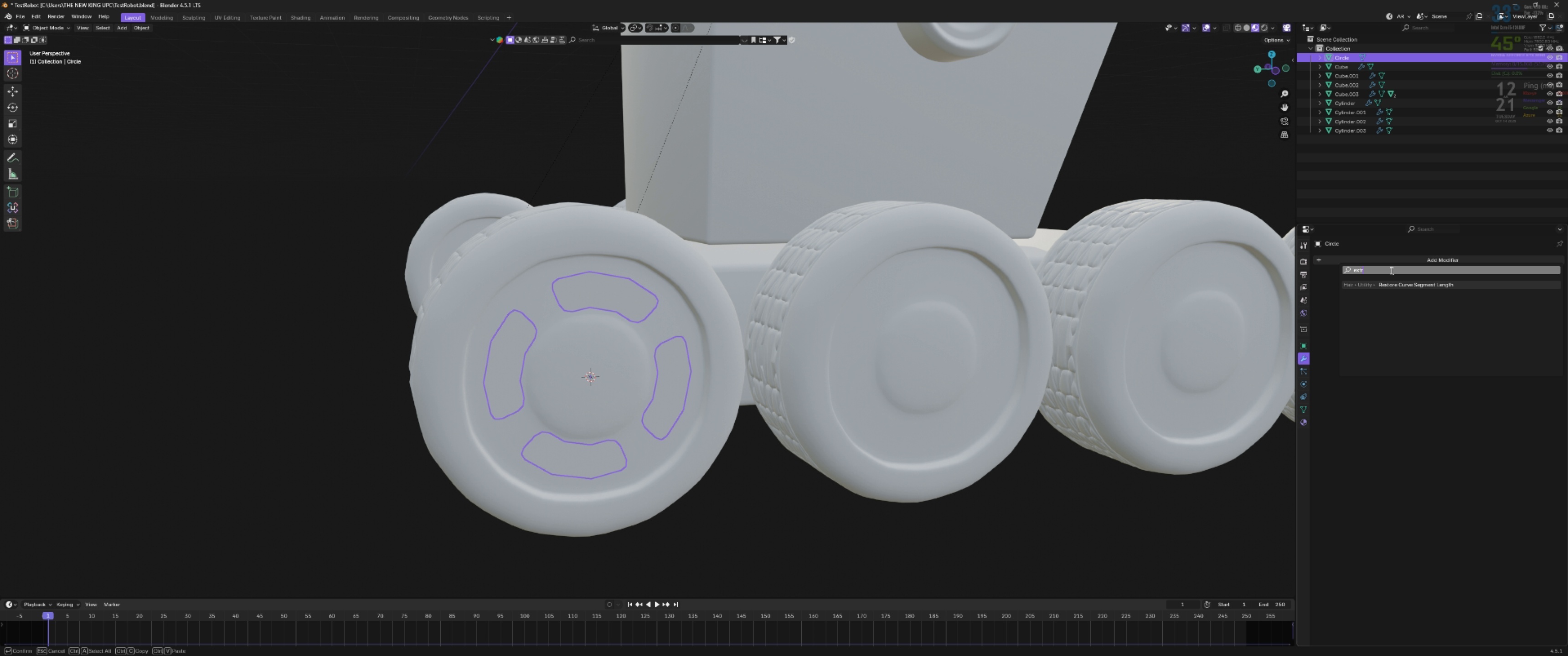 
left_click_drag(start_coordinate=[1388, 270], to_coordinate=[1338, 269])
 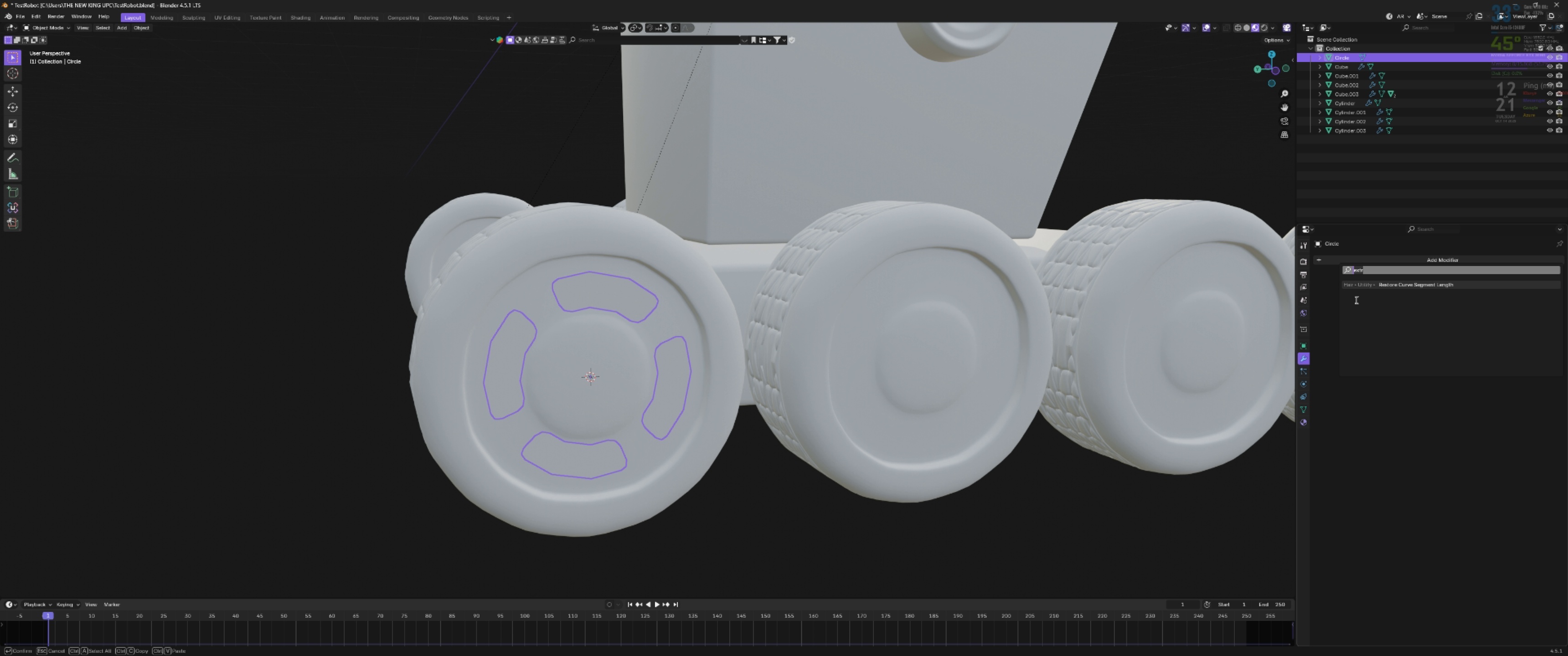 
type(Soli)
 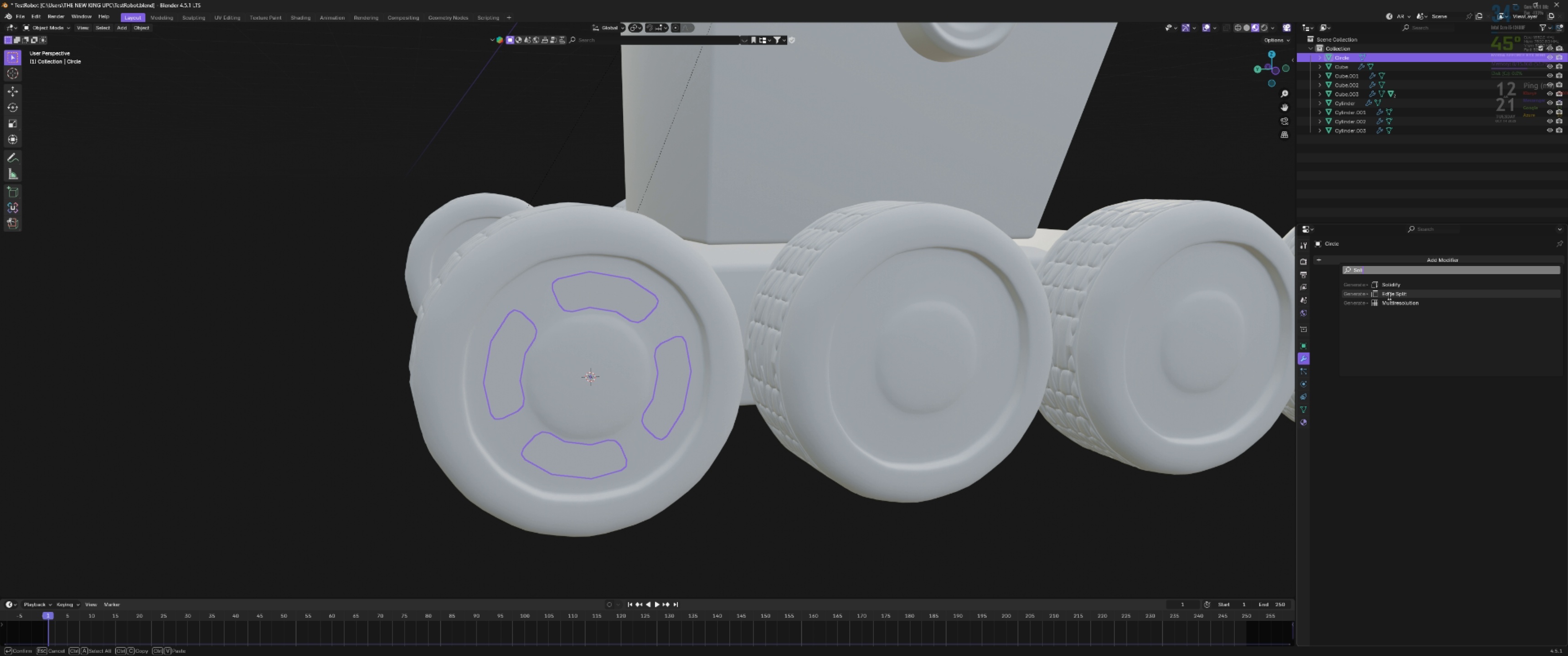 
left_click([1399, 282])
 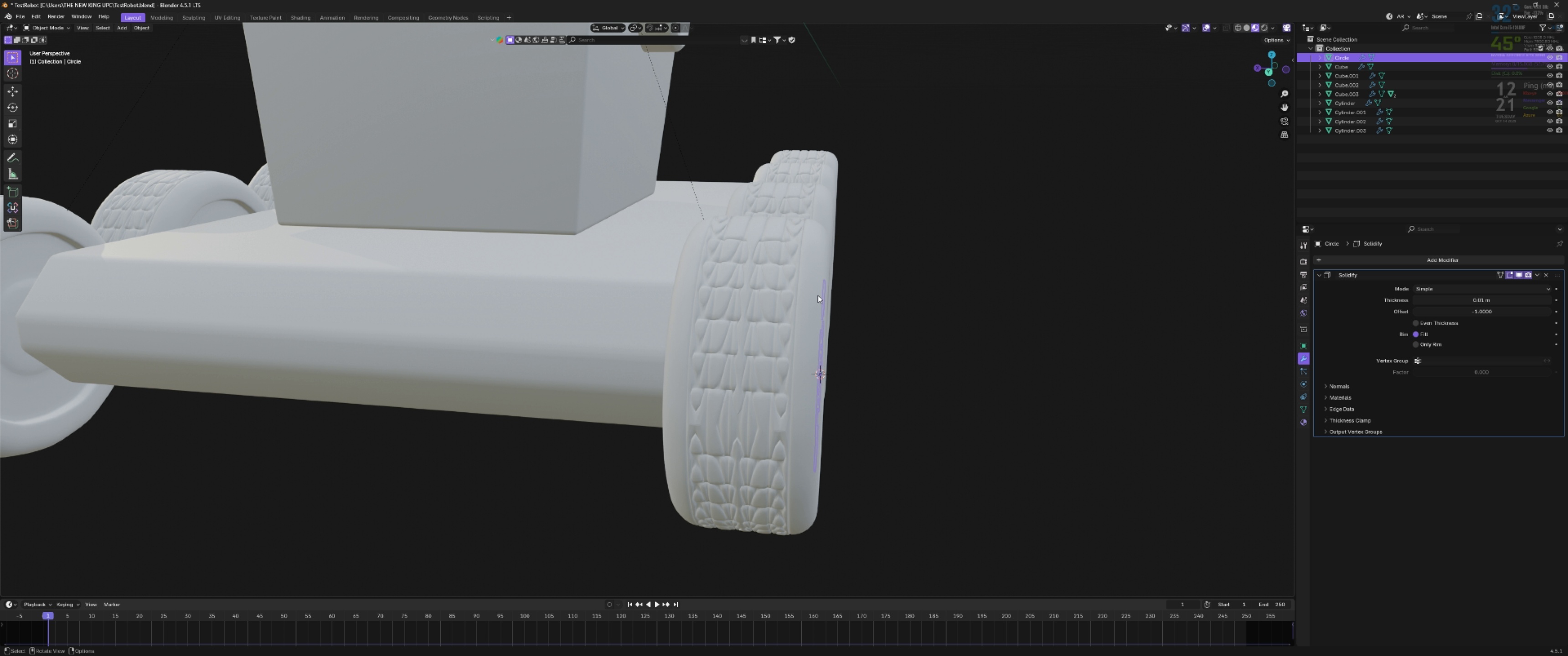 
scroll: coordinate [906, 301], scroll_direction: up, amount: 2.0
 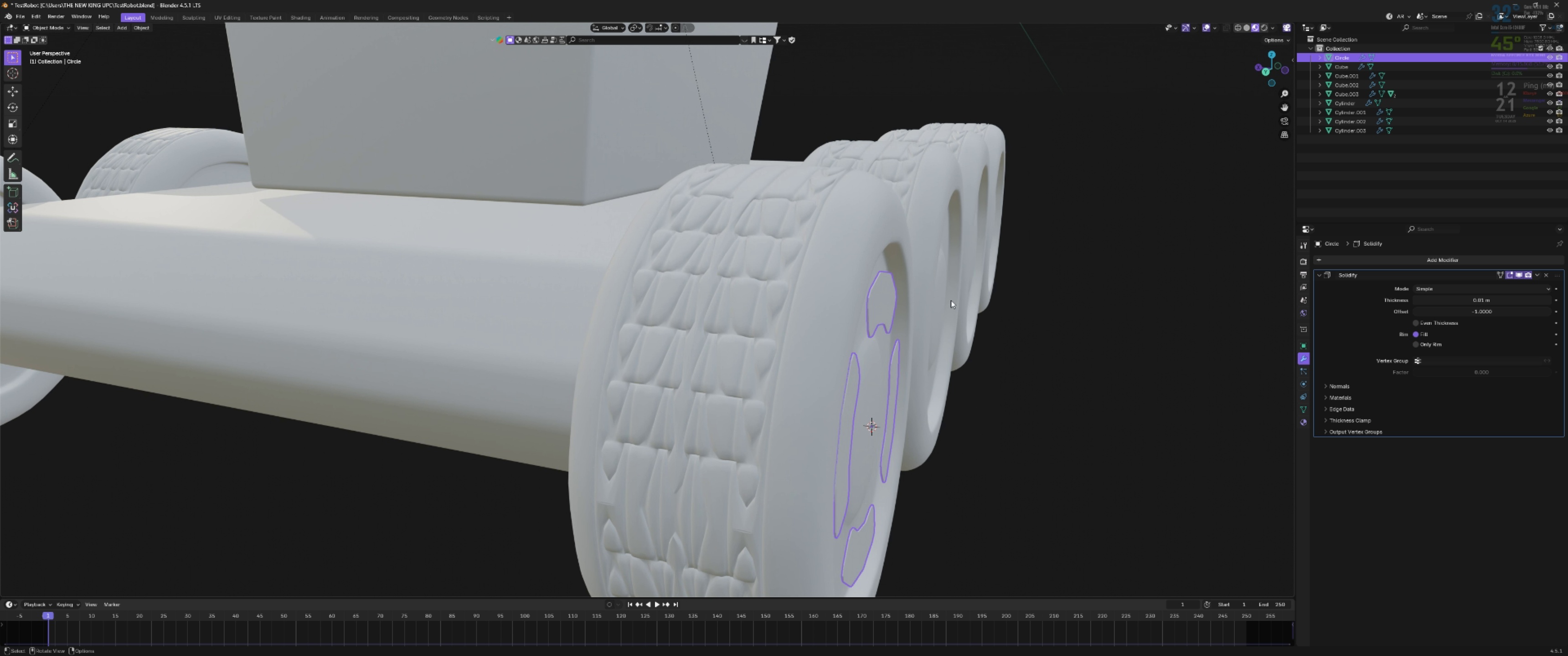 
hold_key(key=ShiftLeft, duration=0.4)
 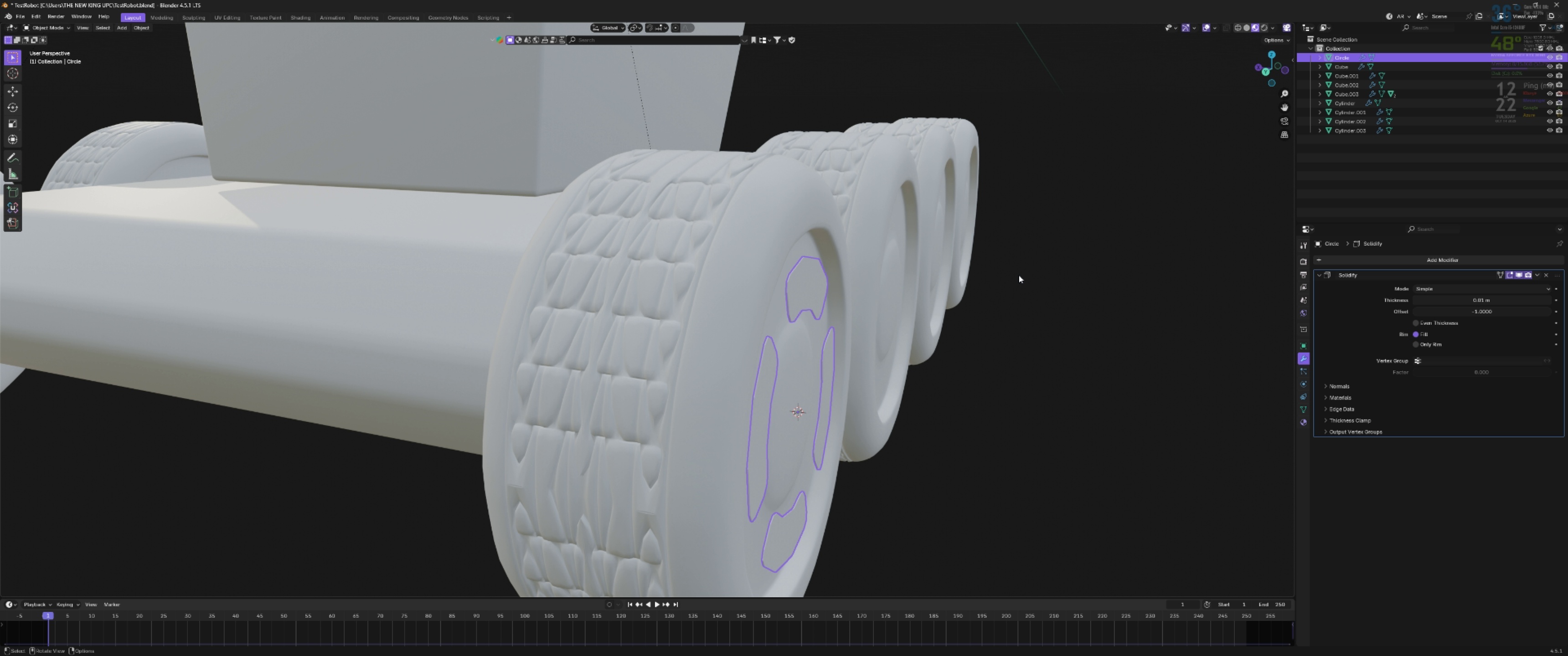 
key(Control+A)
 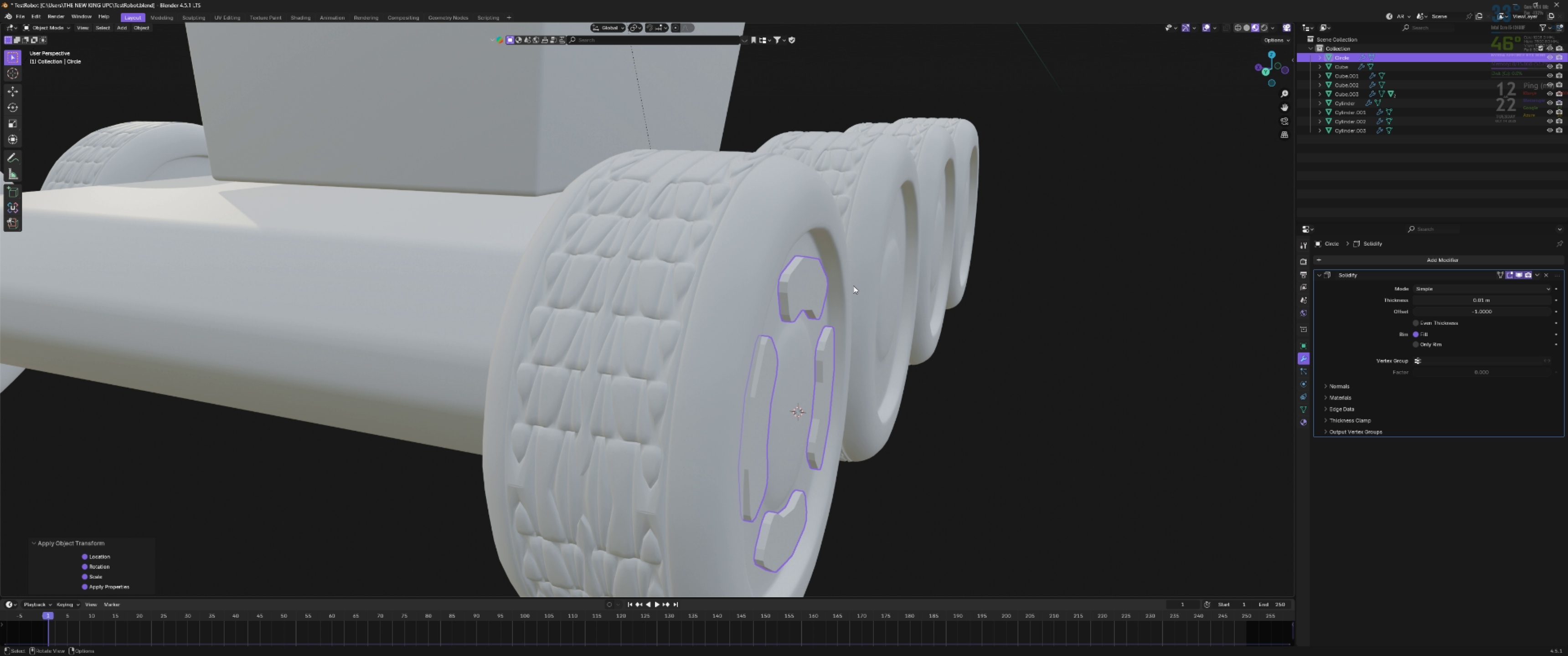 
left_click([800, 290])
 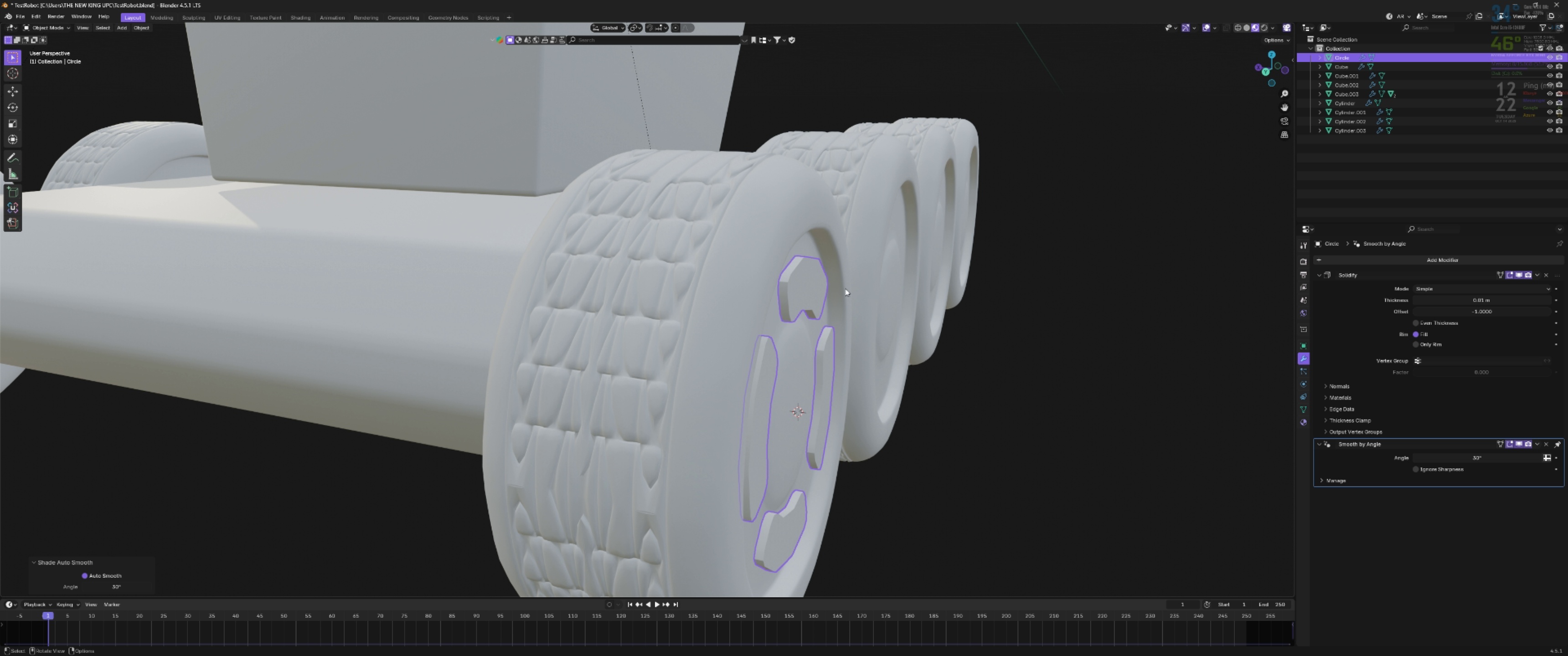 
type(gyx)
 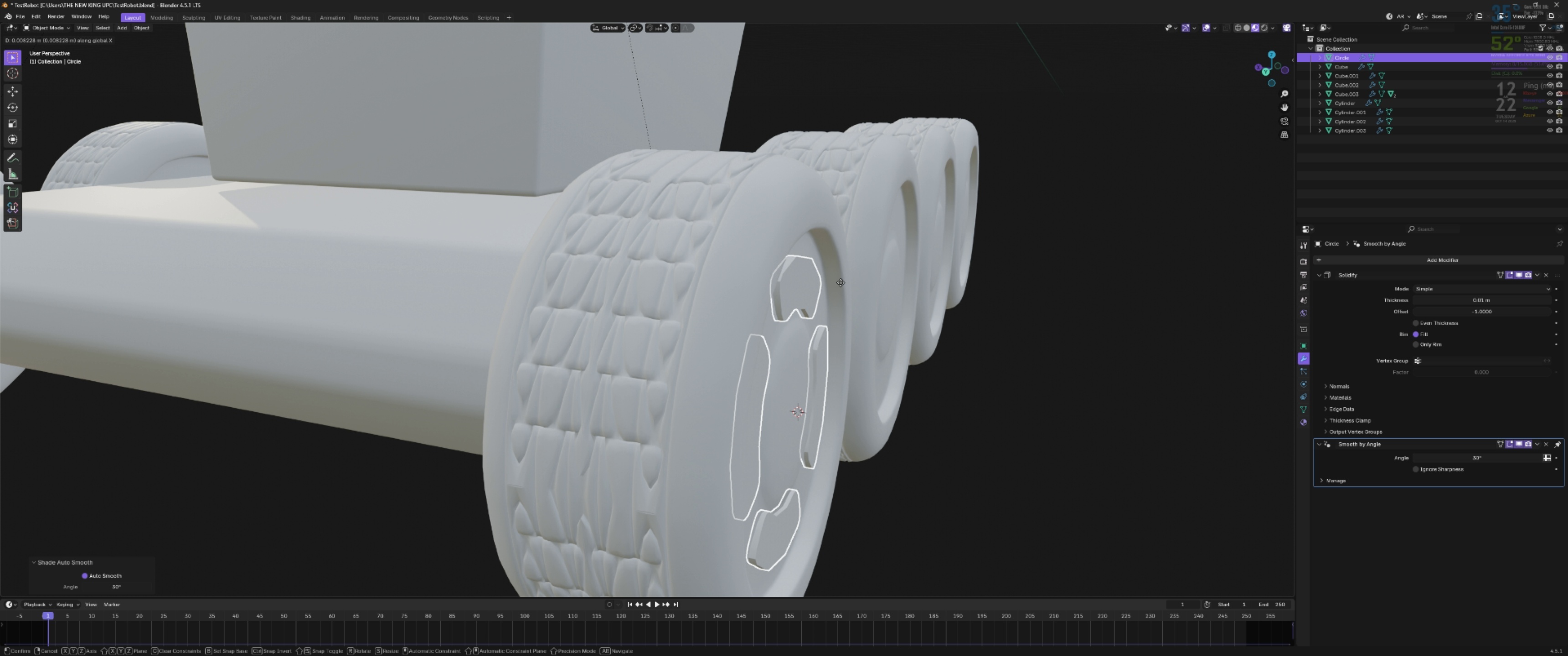 
left_click([841, 282])
 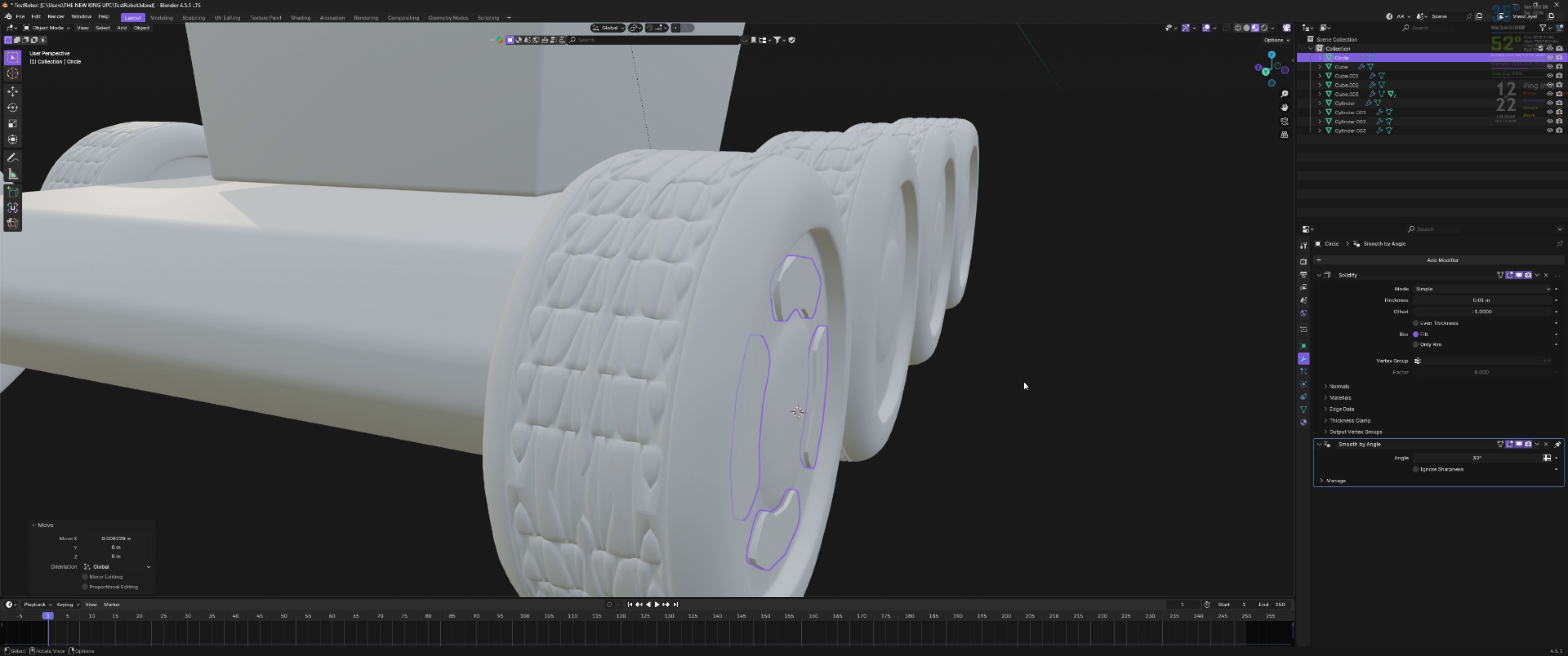 
left_click_drag(start_coordinate=[1029, 388], to_coordinate=[1032, 391])
 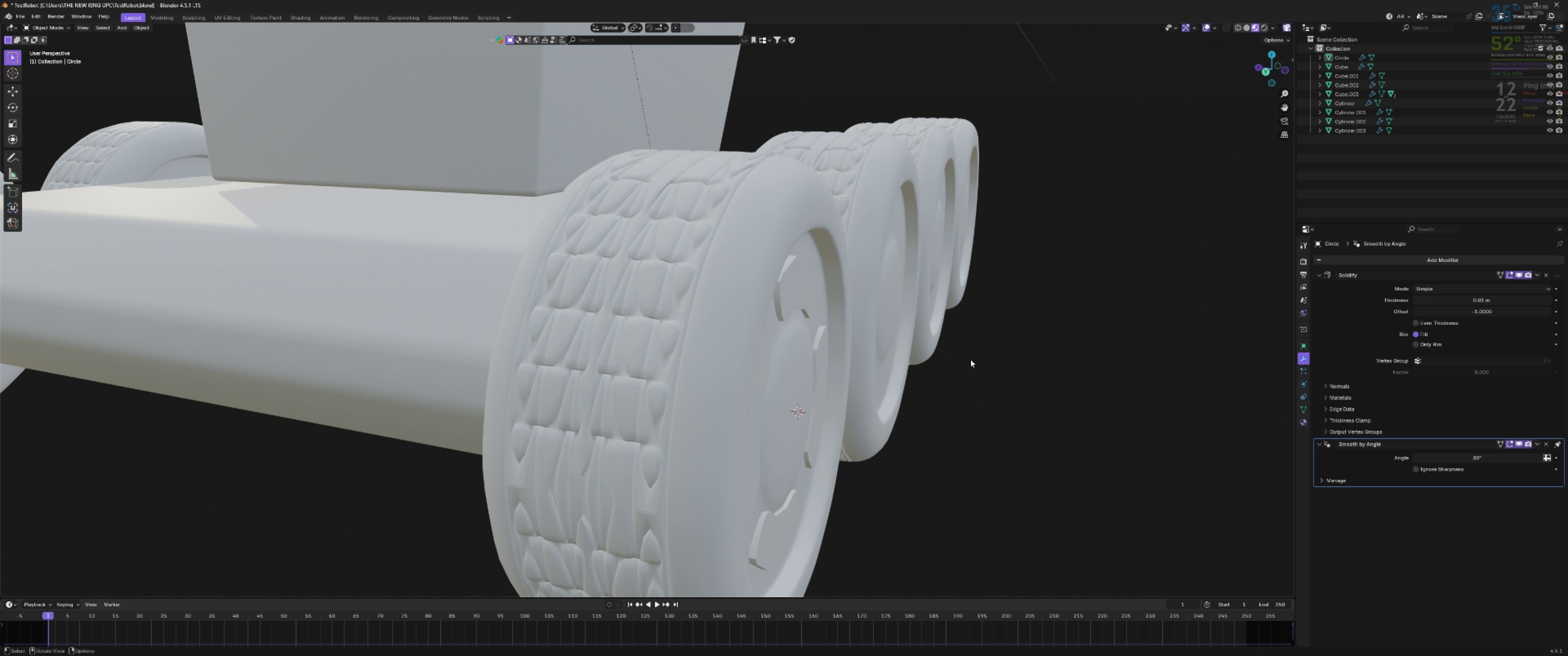 
key(Backquote)
 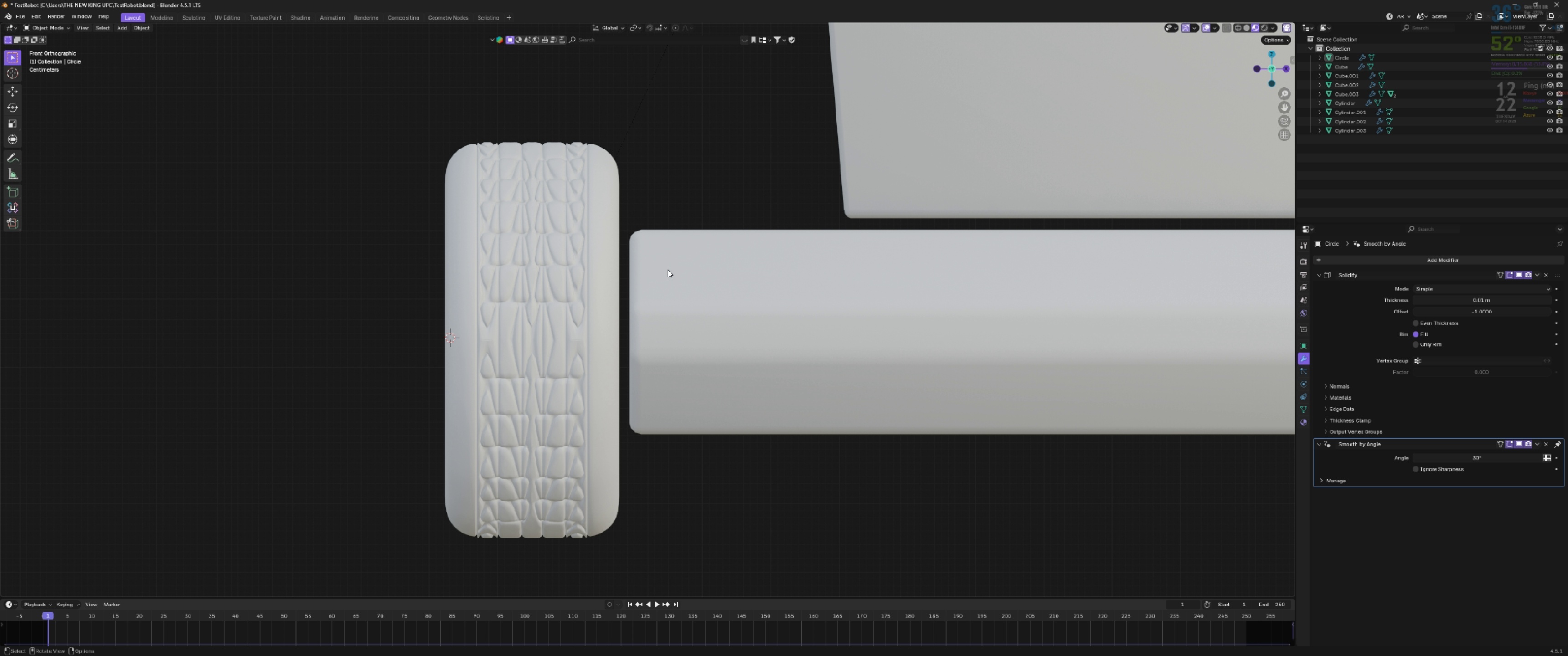 
key(Backquote)
 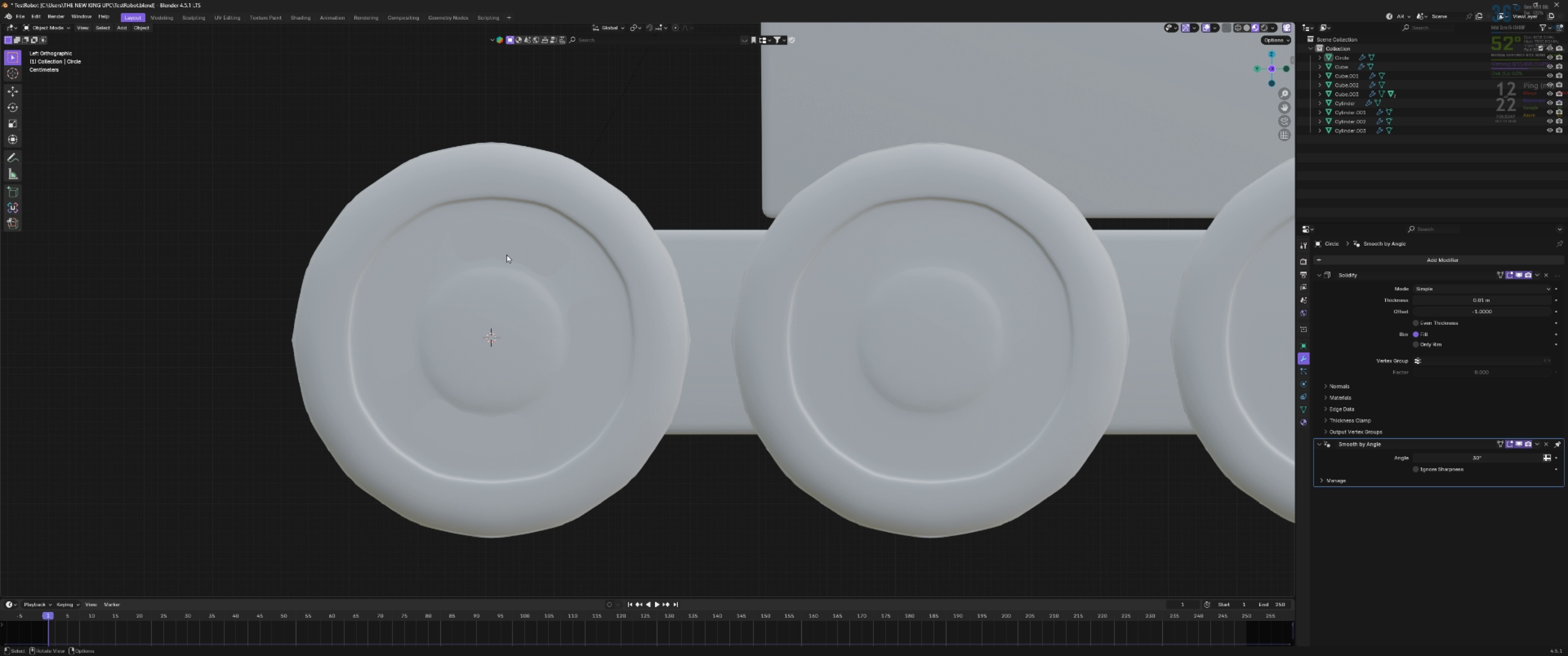 
left_click([506, 250])
 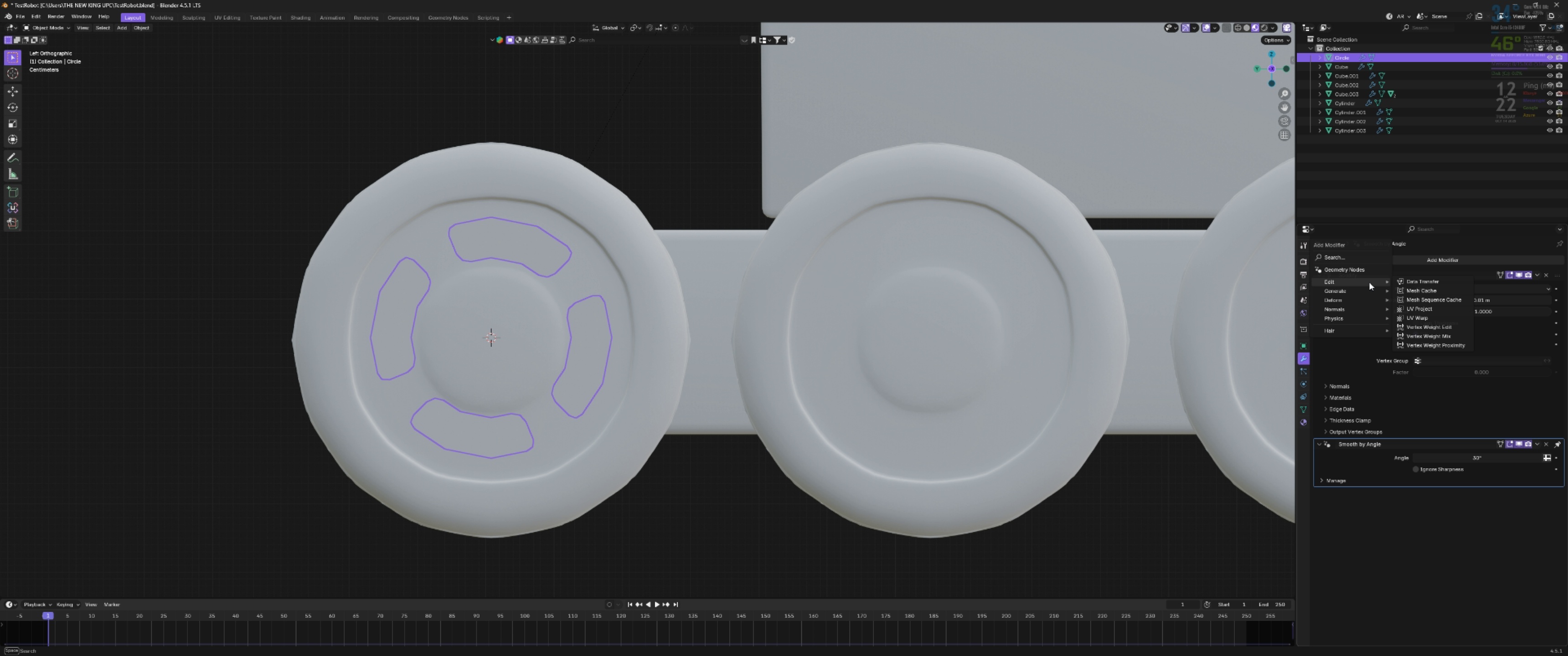 
left_click([1367, 260])
 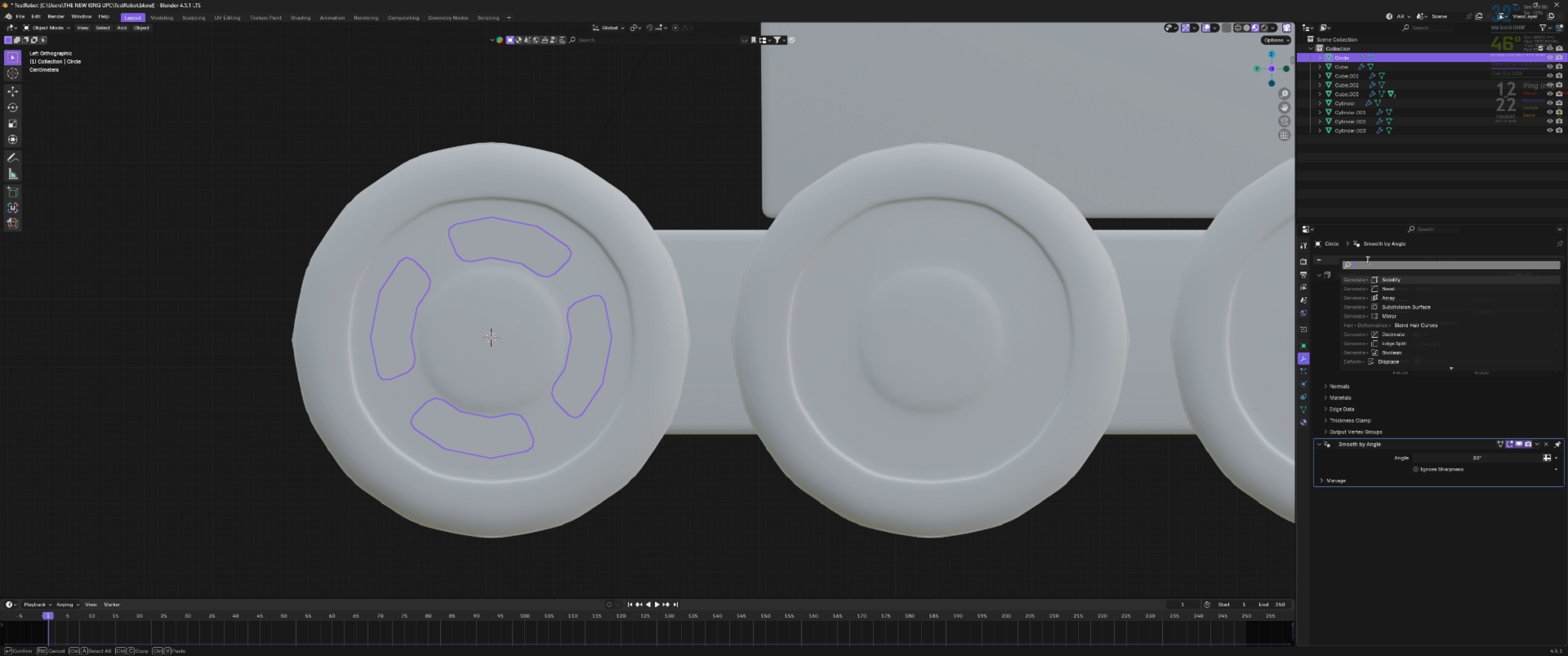 
type(bev)
 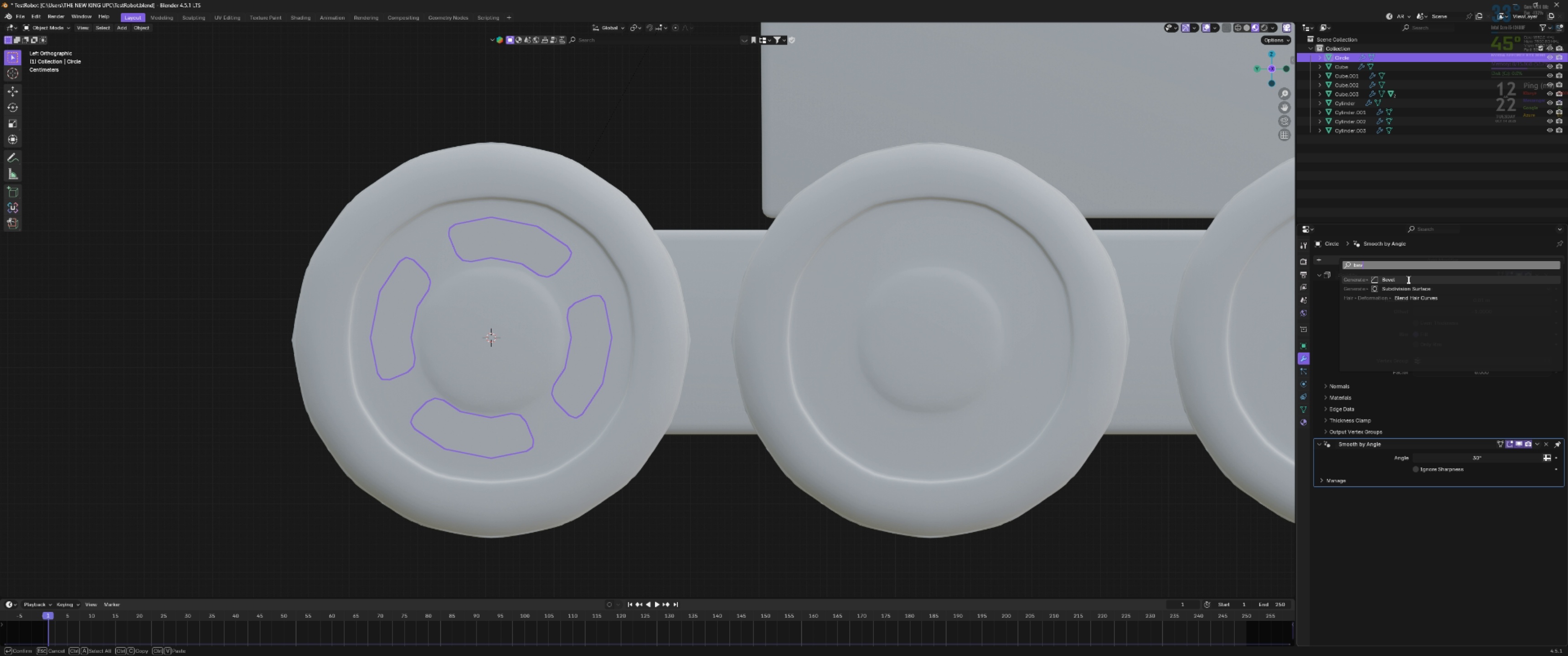 
left_click([1408, 279])
 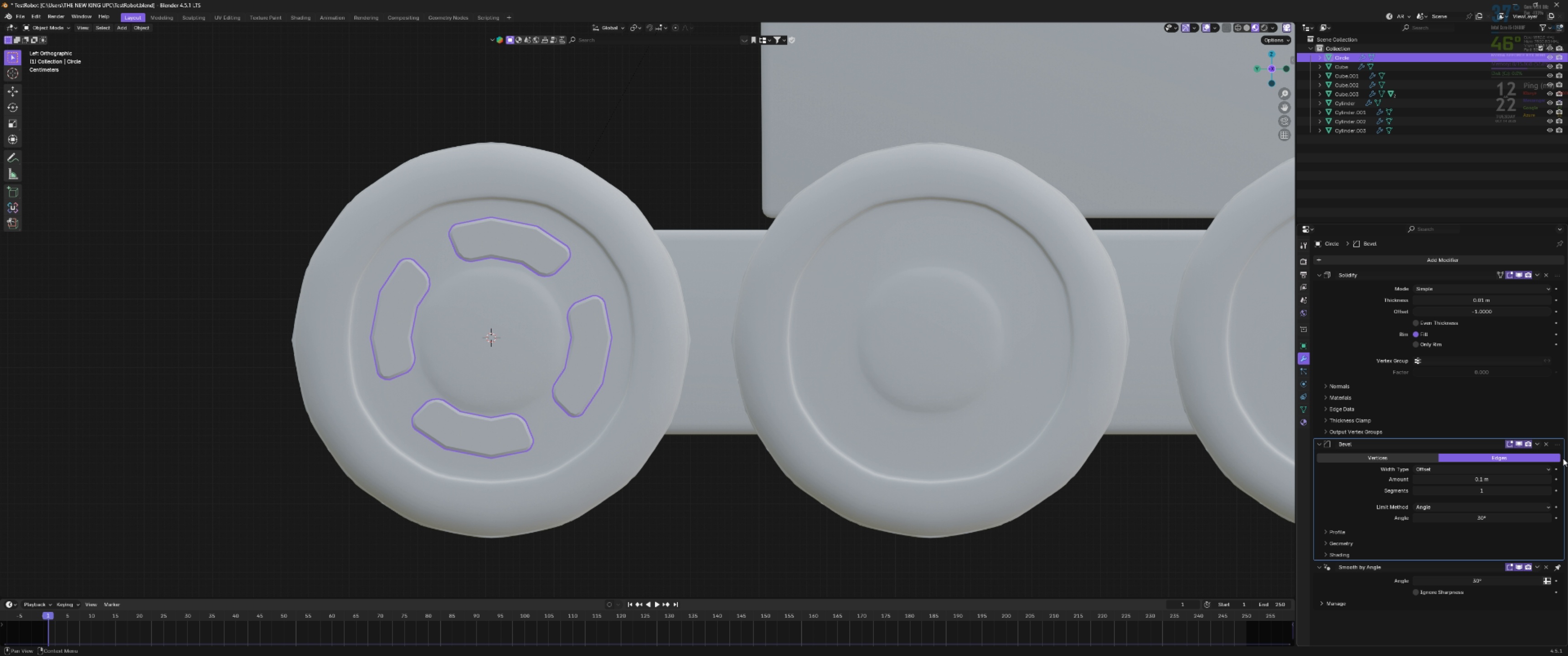 
wait(6.59)
 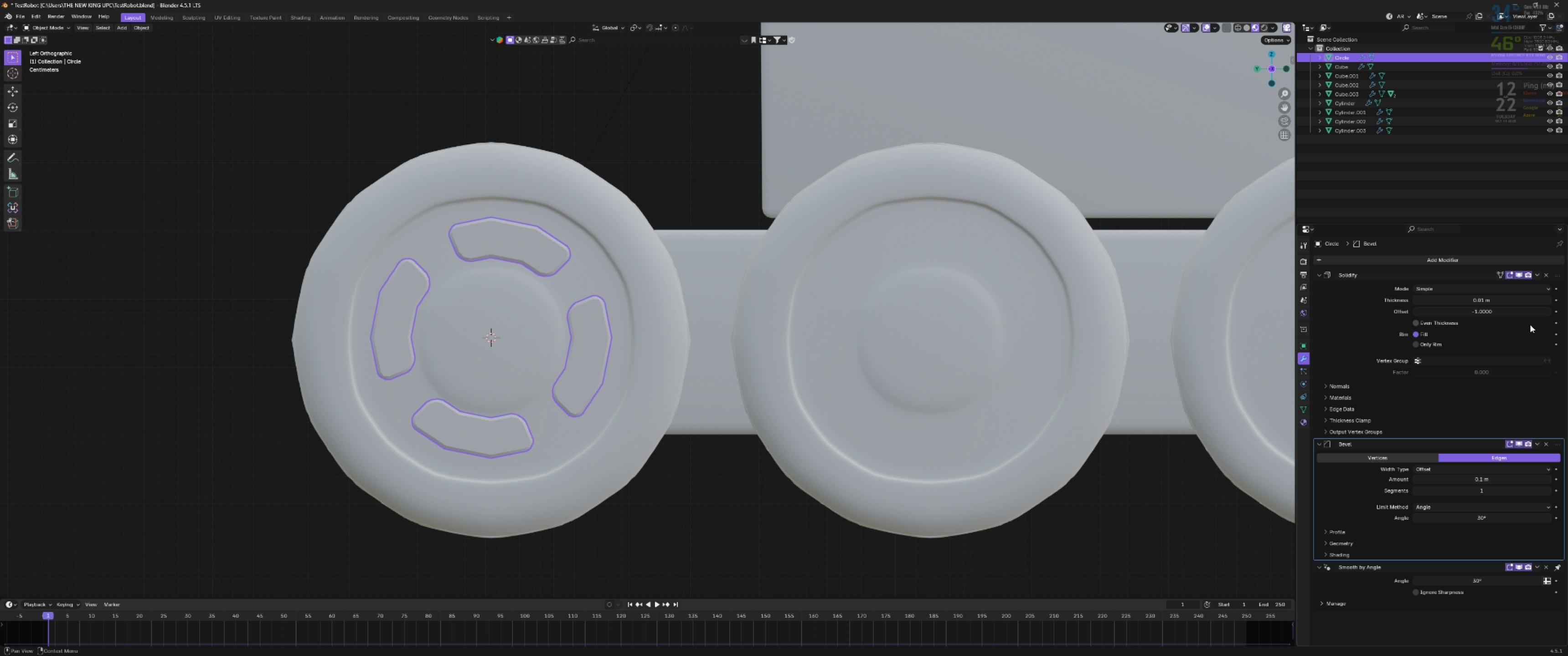 
double_click([1550, 490])
 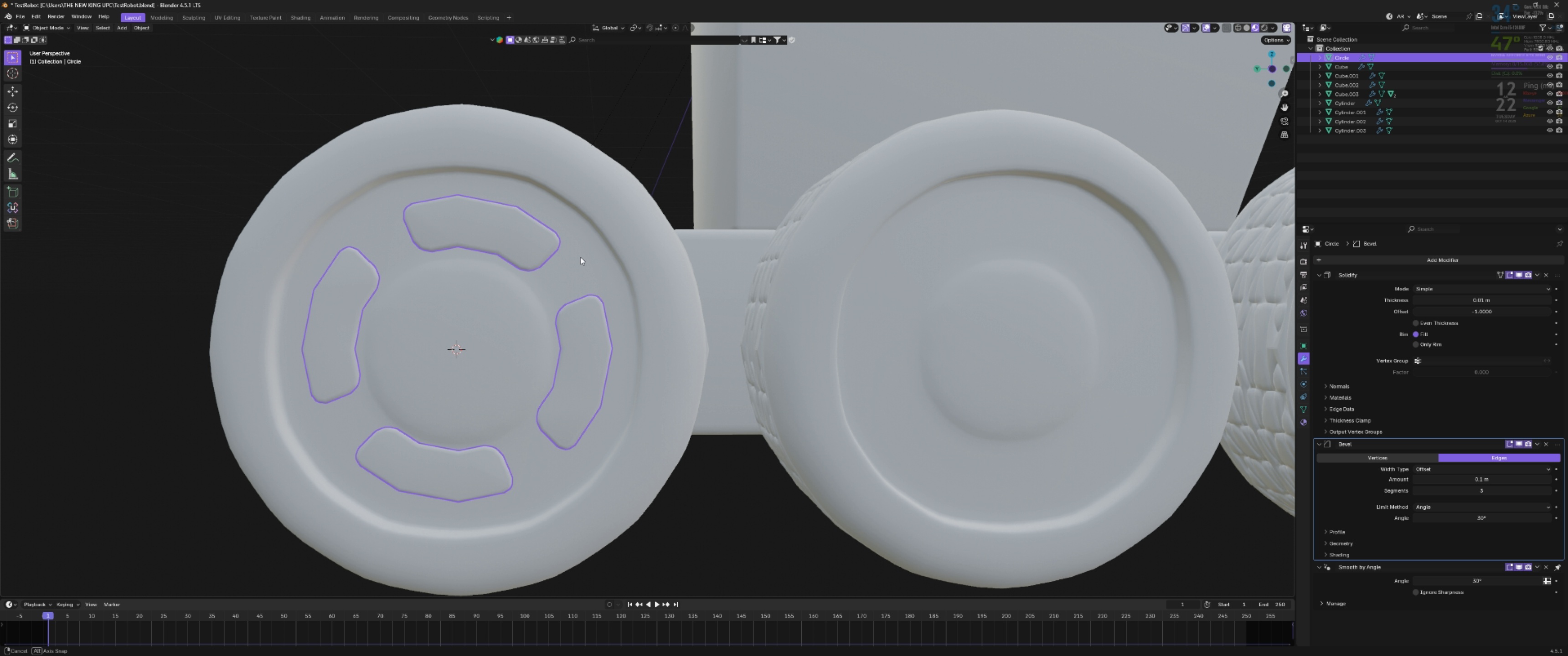 
scroll: coordinate [618, 259], scroll_direction: up, amount: 2.0
 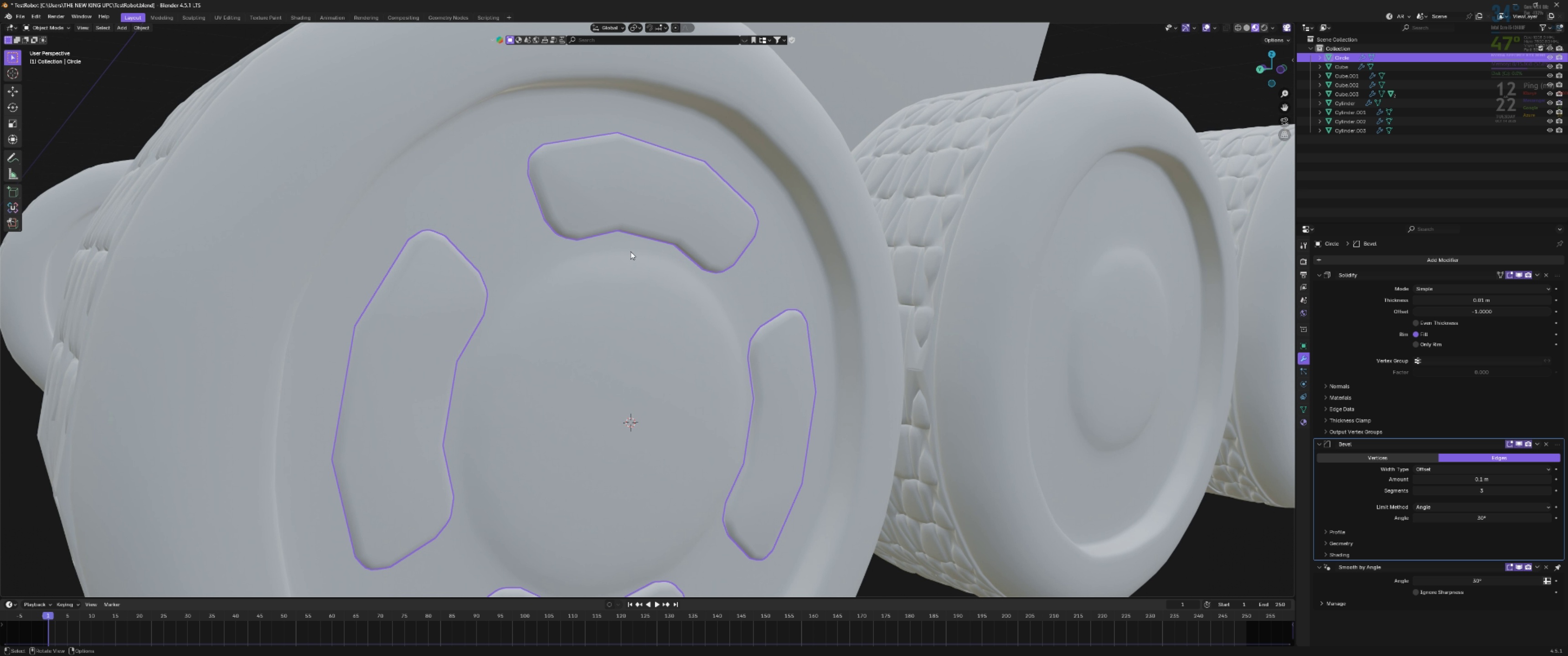 
hold_key(key=ShiftLeft, duration=0.5)
 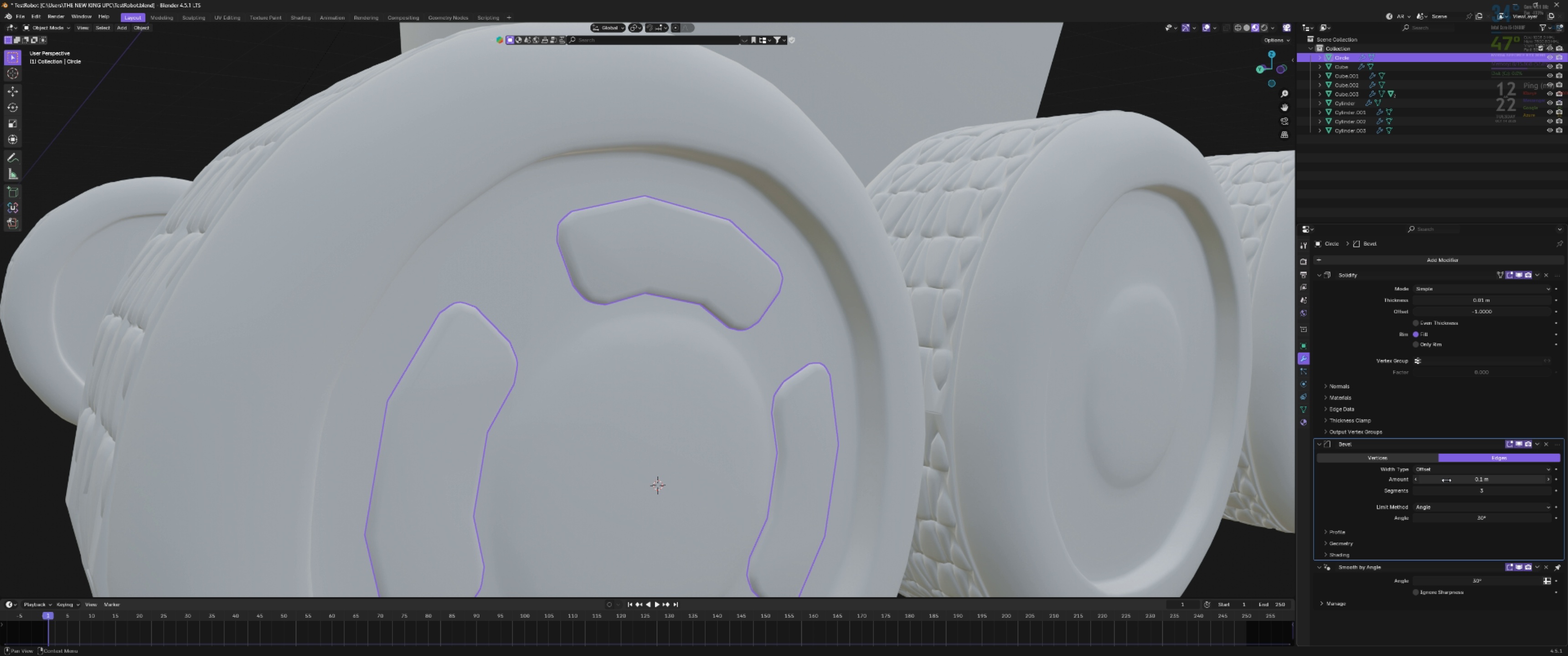 
left_click([1477, 482])
 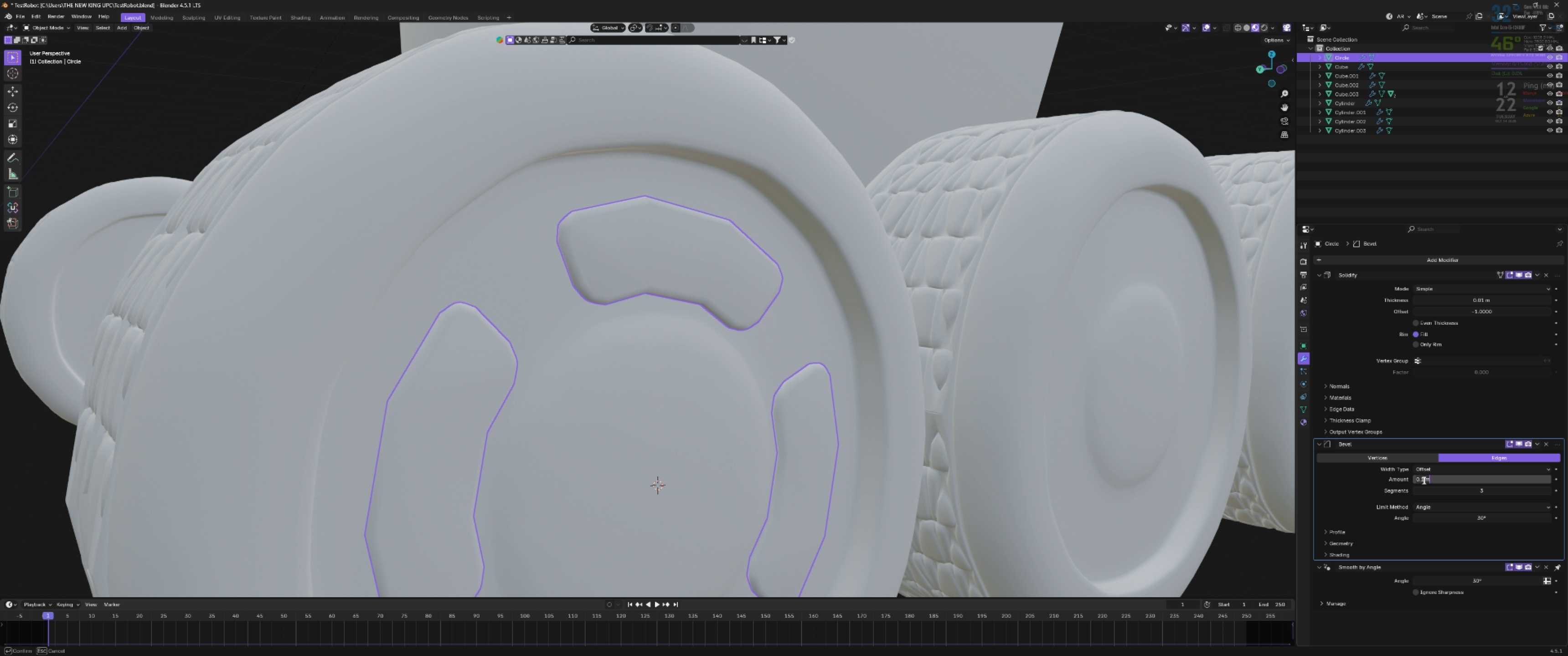 
left_click([1423, 480])
 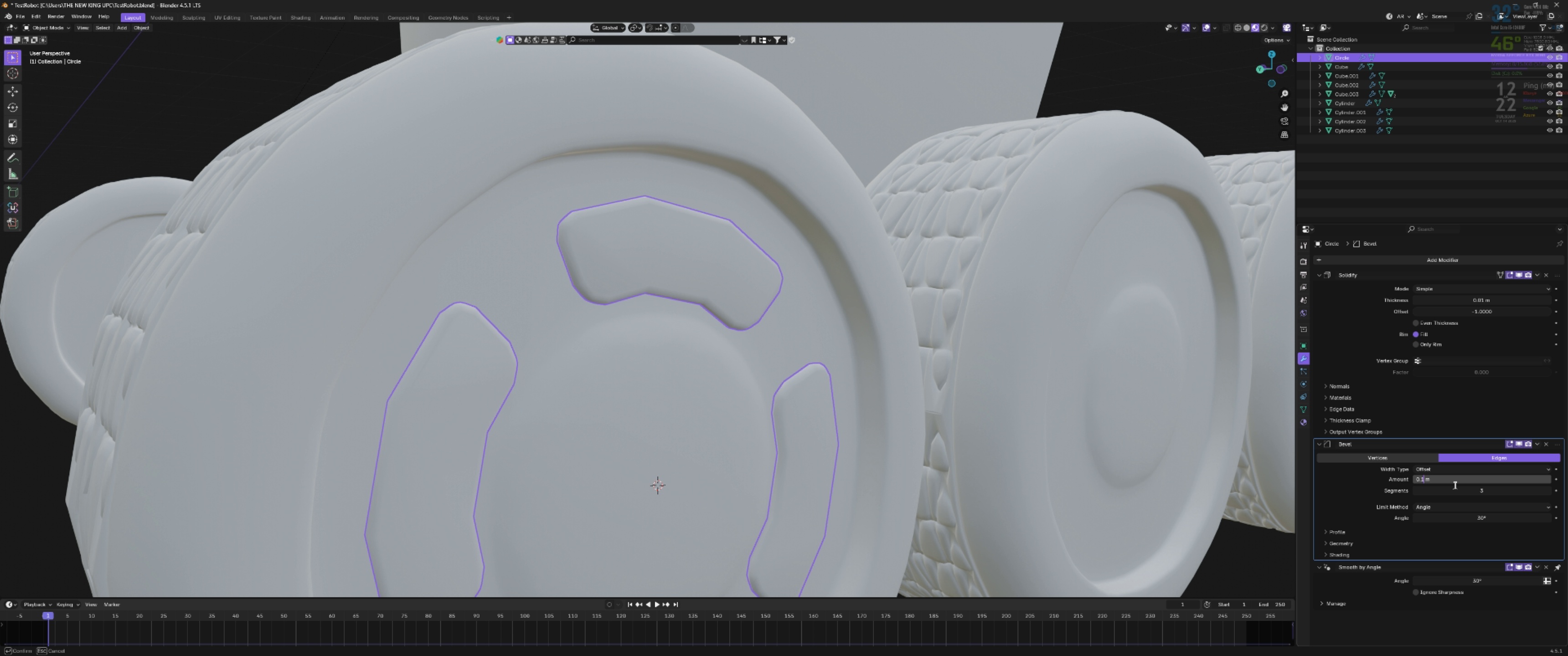 
key(Backspace)
type(05)
 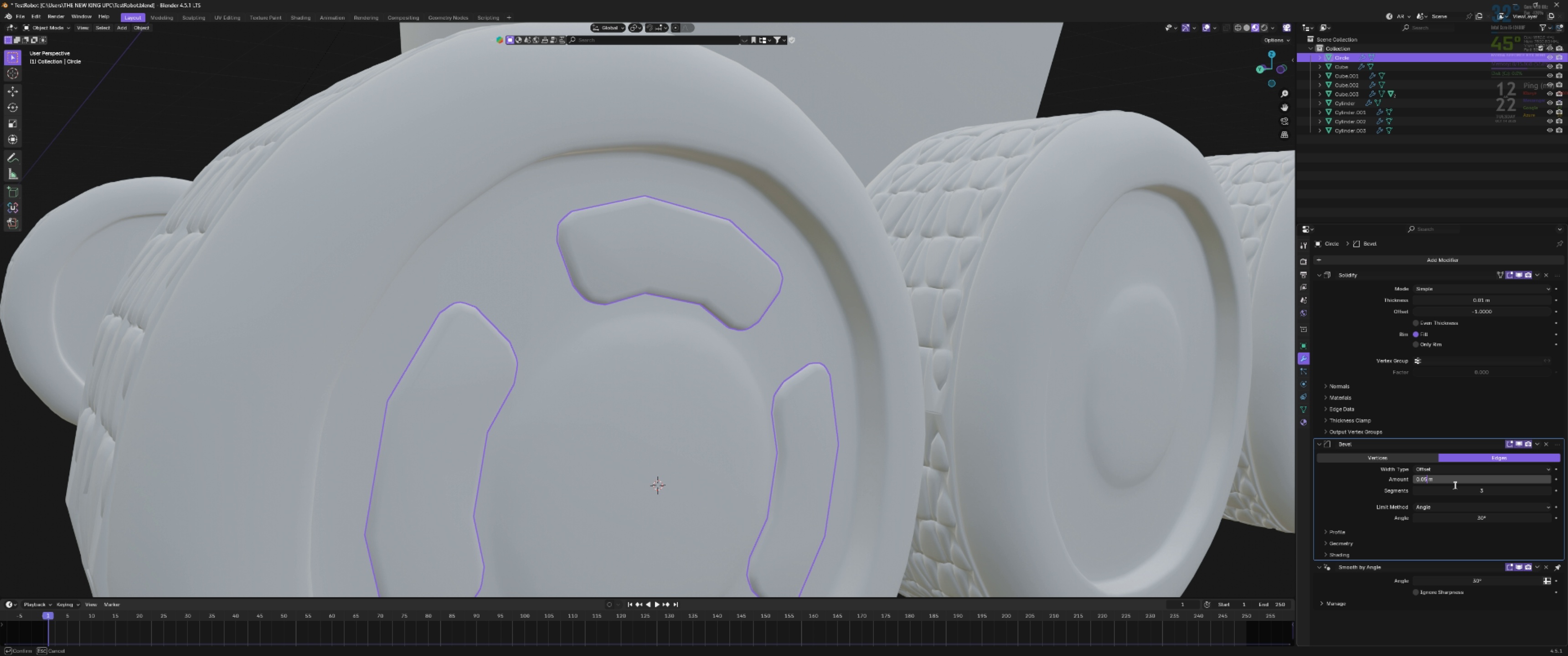 
key(Enter)
 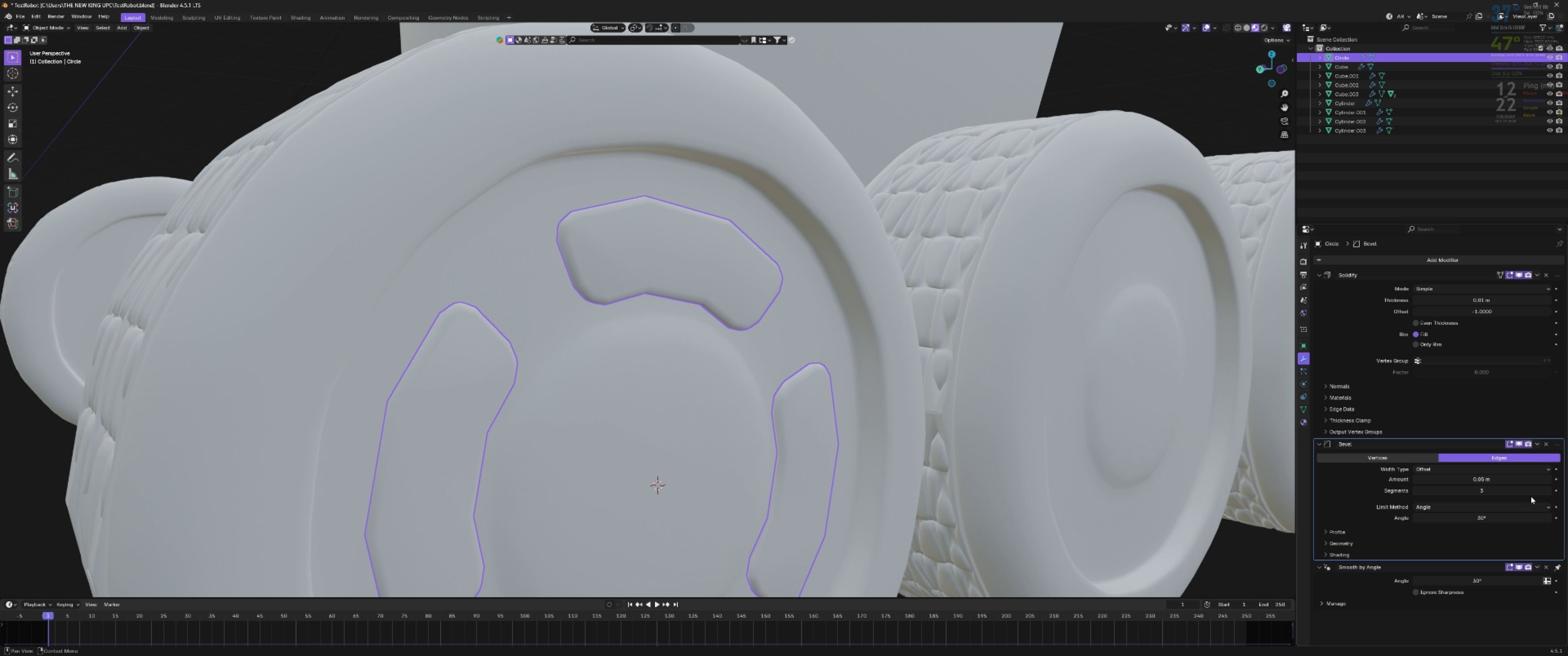 
left_click([1479, 481])
 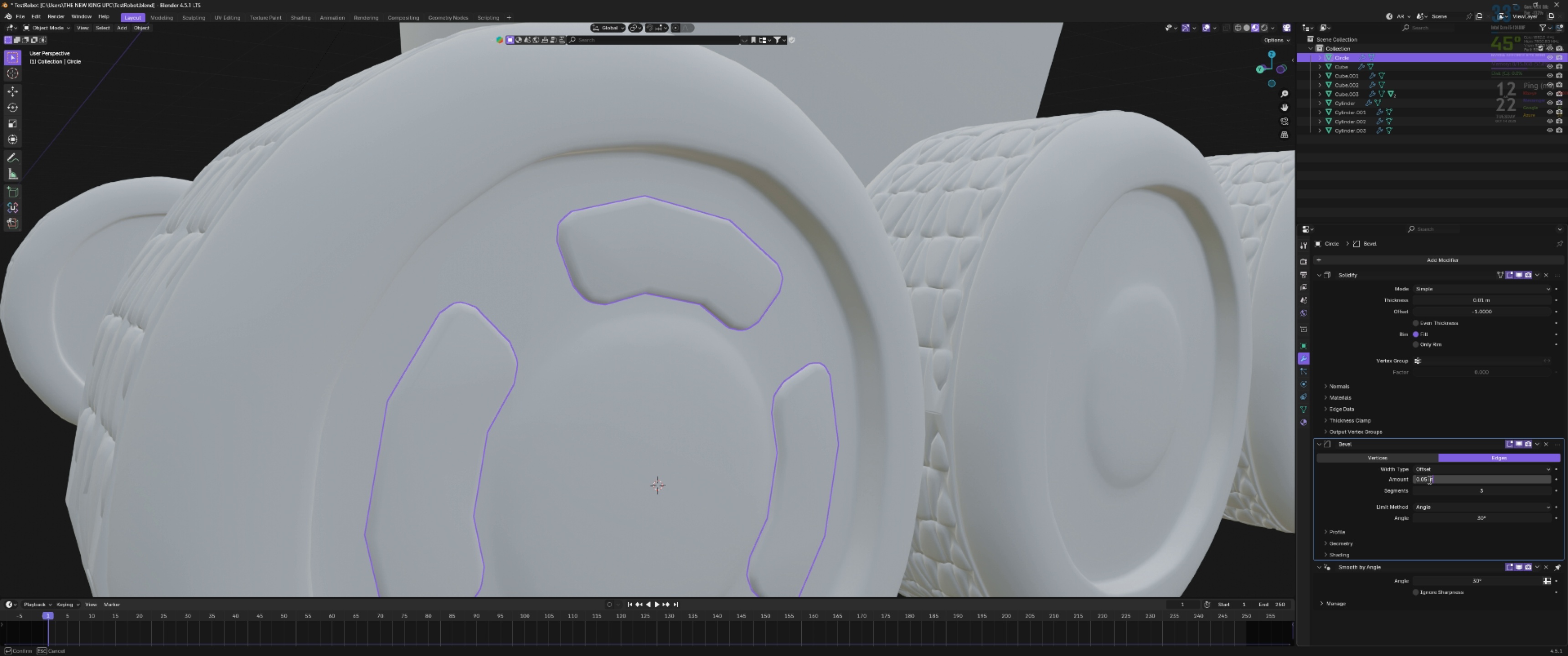 
left_click_drag(start_coordinate=[1427, 479], to_coordinate=[1424, 480])
 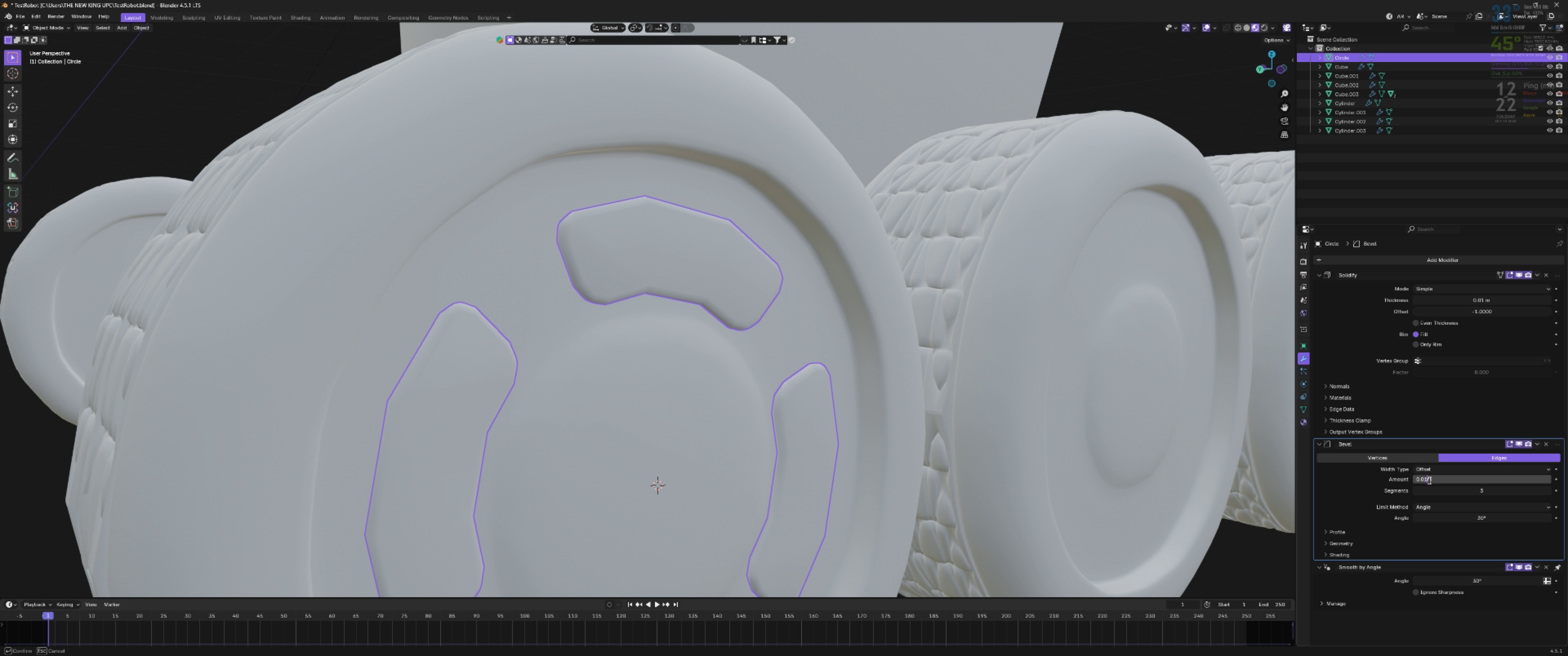 
key(1)
 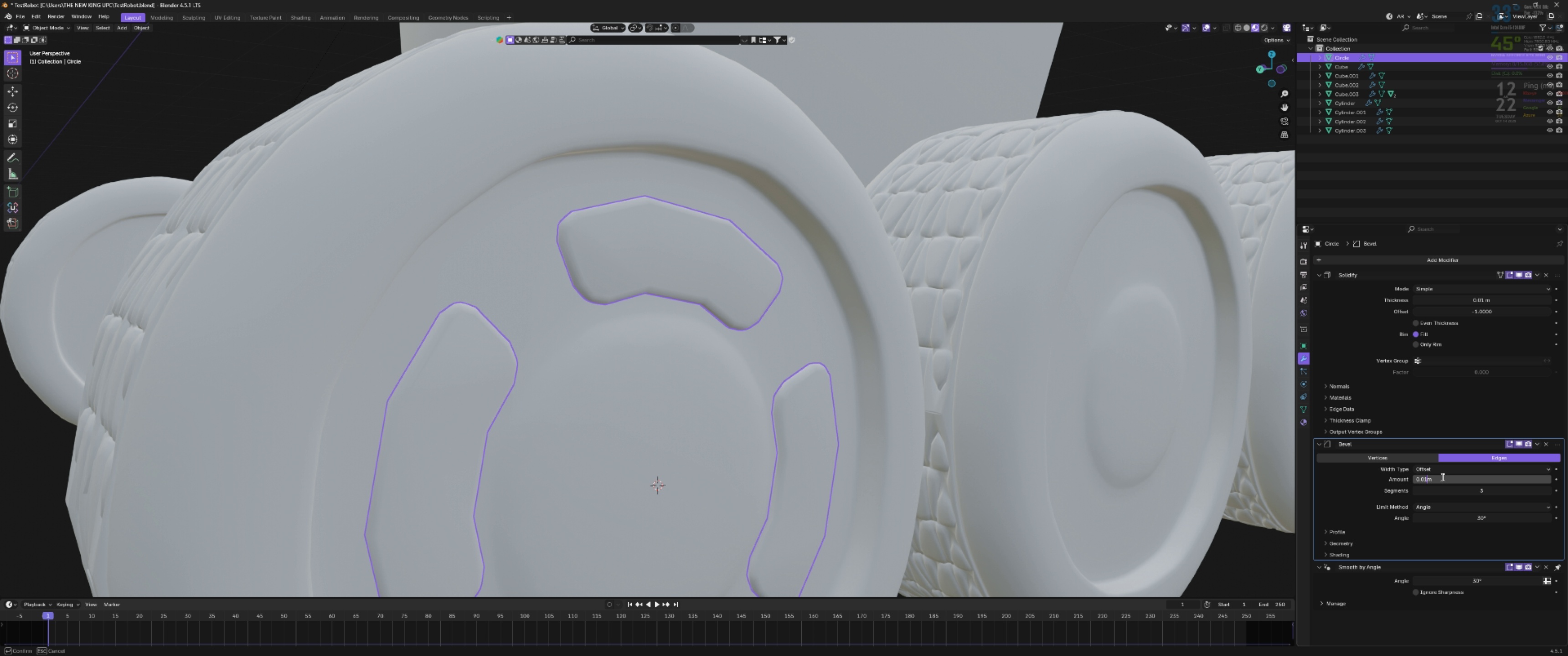 
key(Enter)
 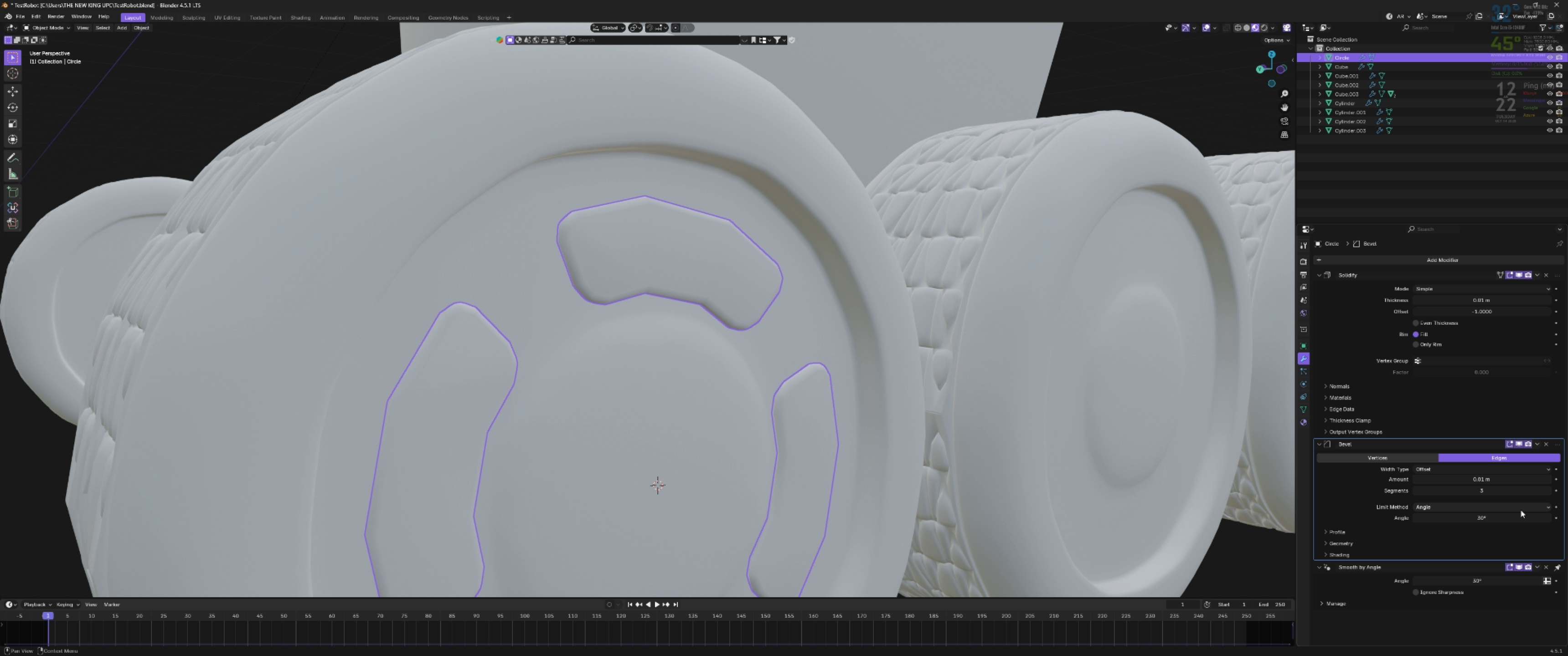 
scroll: coordinate [682, 399], scroll_direction: down, amount: 4.0
 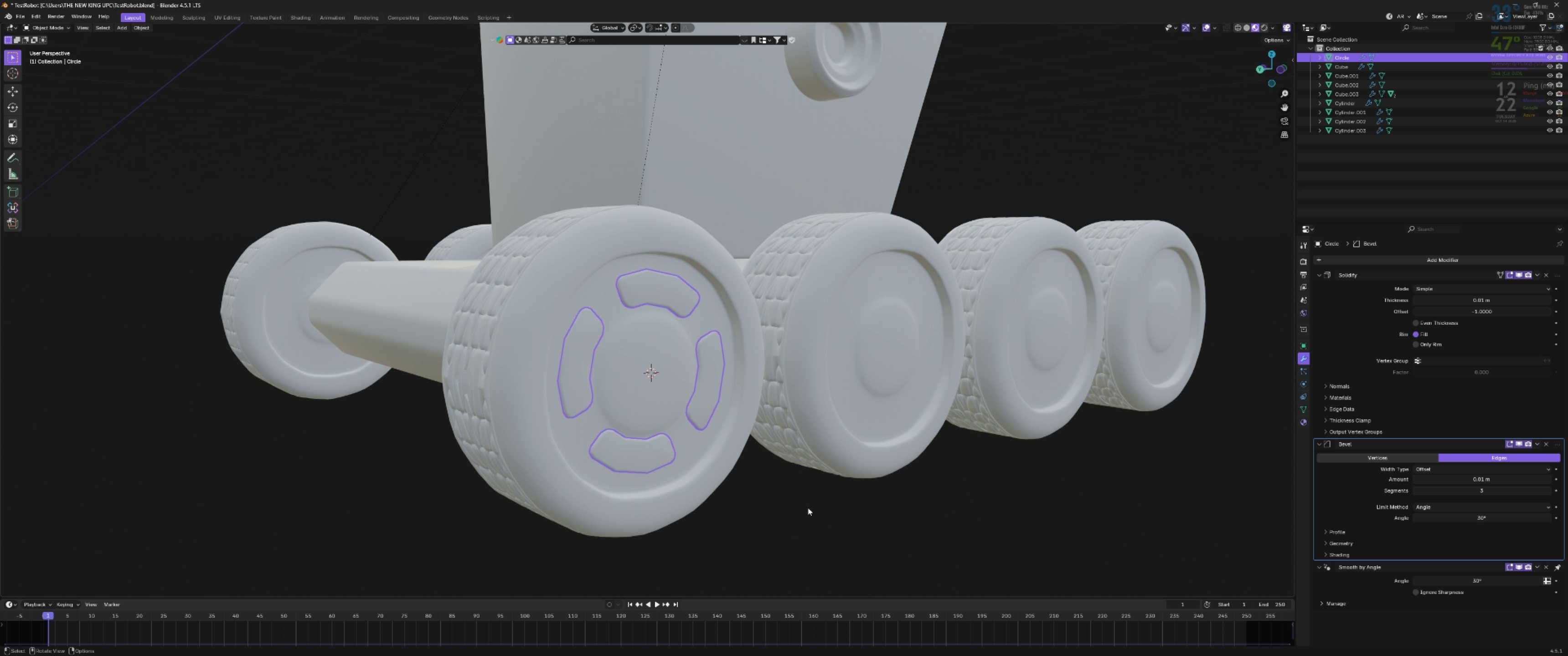 
left_click([815, 520])
 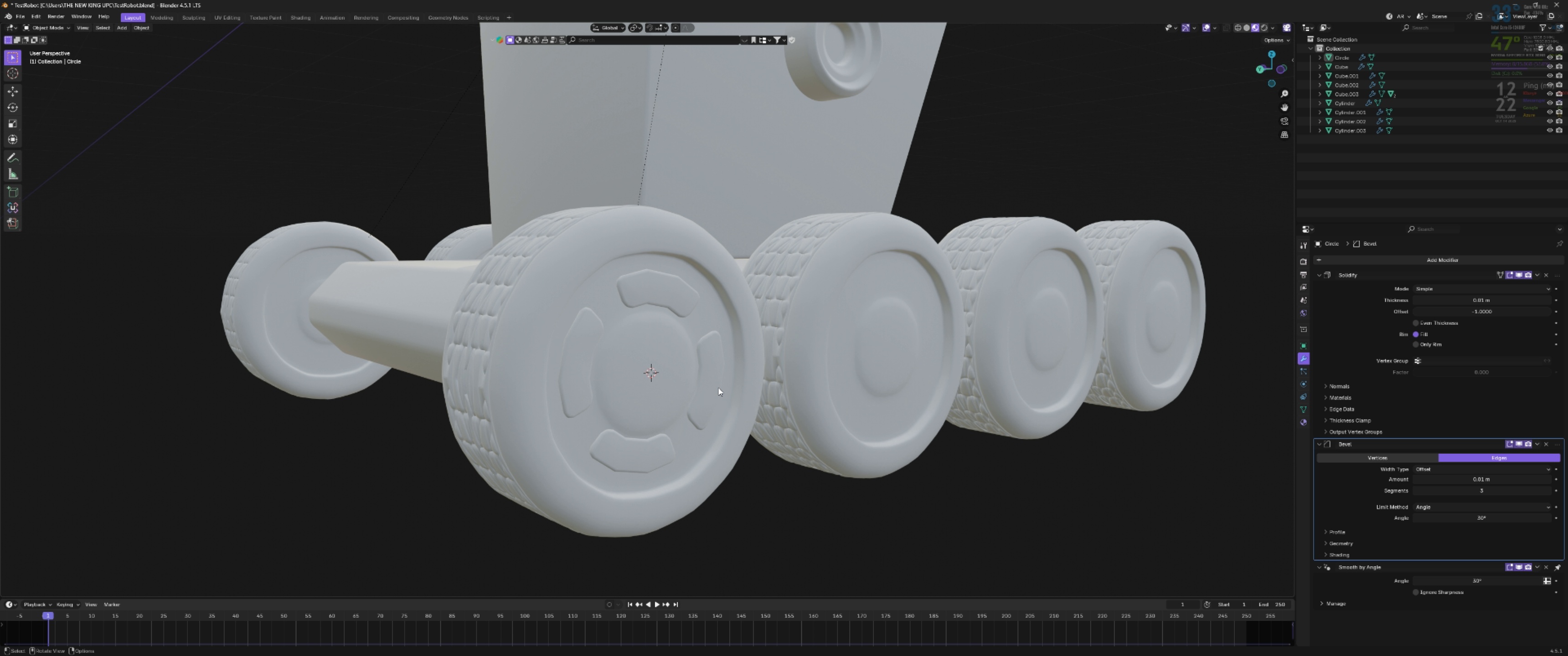 
key(Control+ControlLeft)
 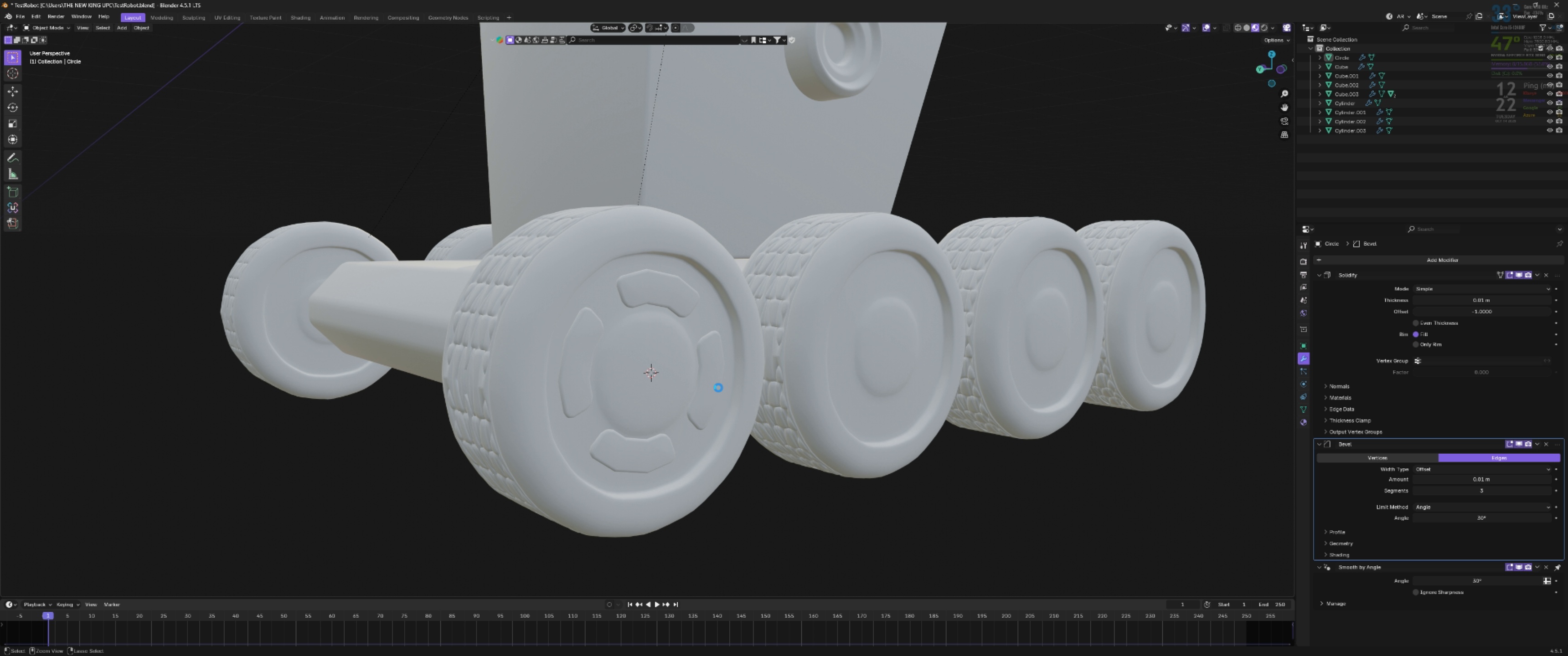 
key(Control+S)
 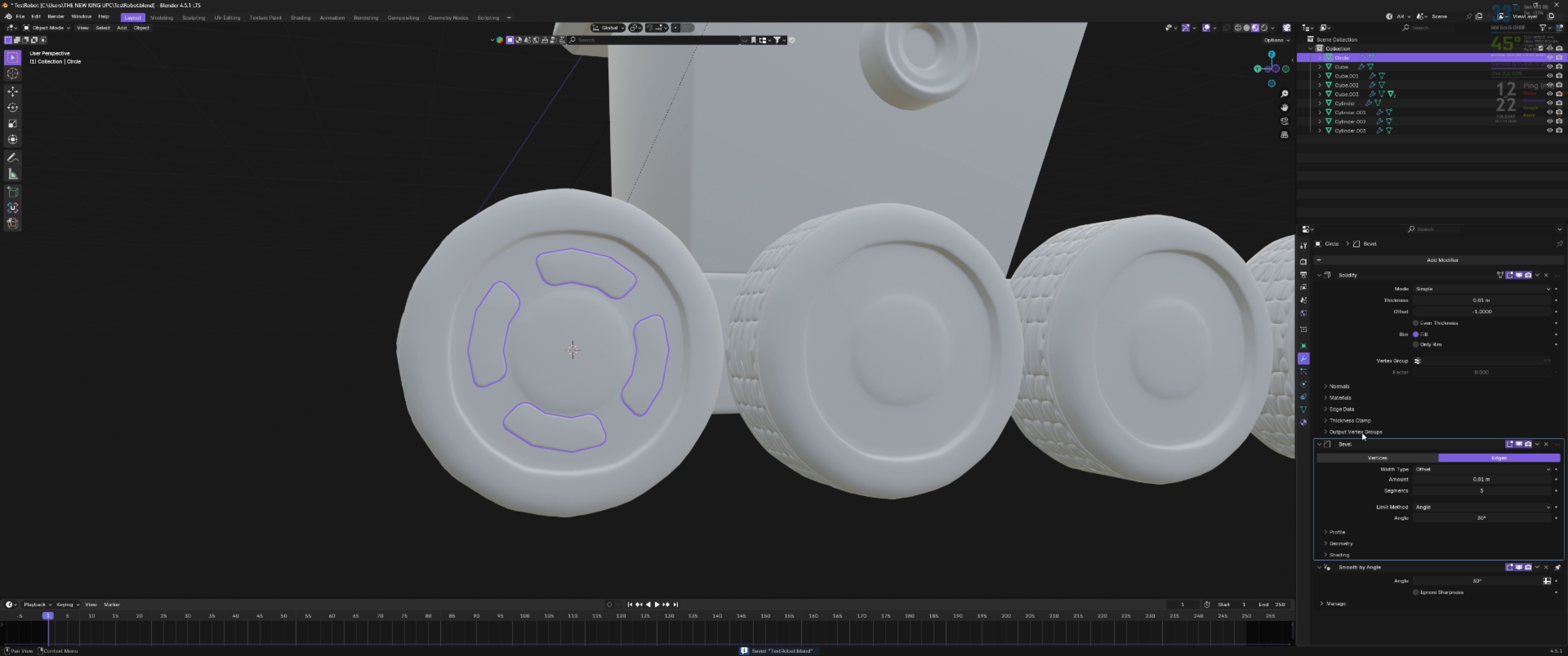 
left_click([1320, 442])
 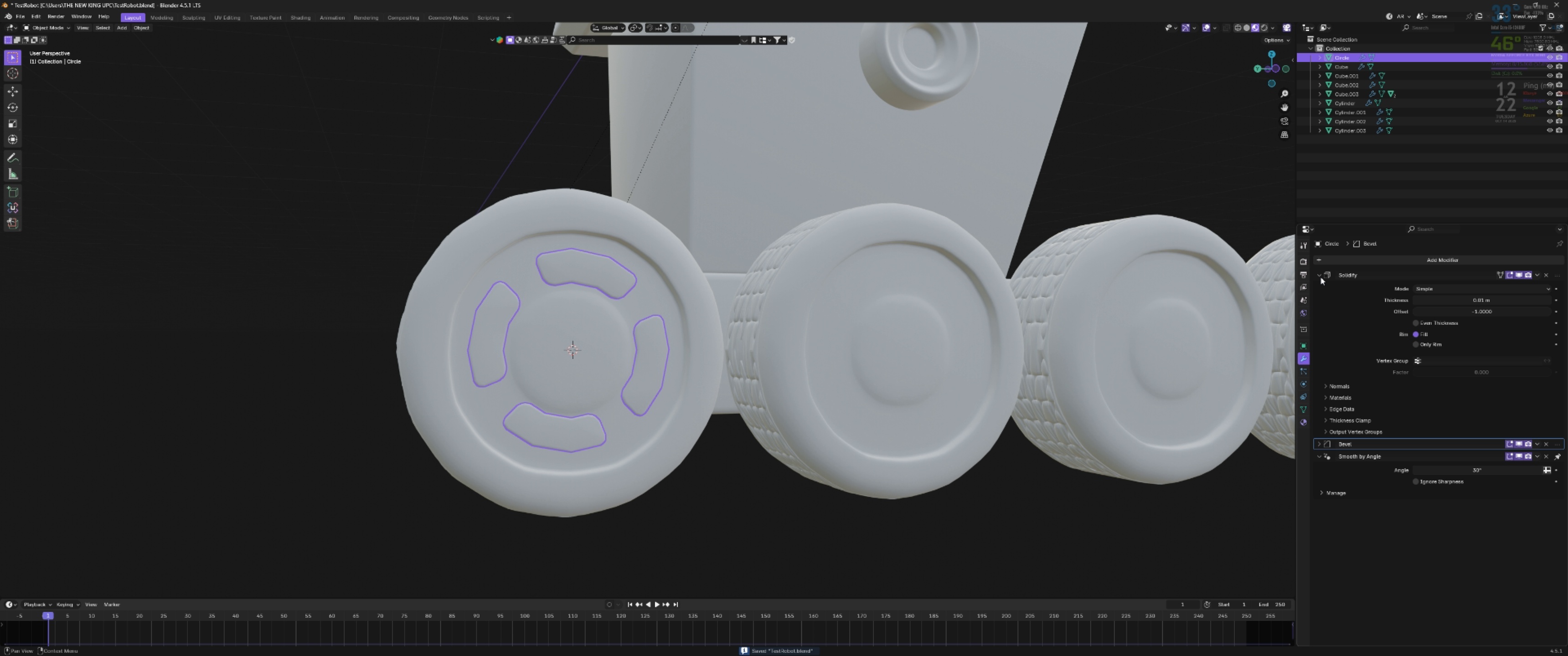 
left_click([1320, 277])
 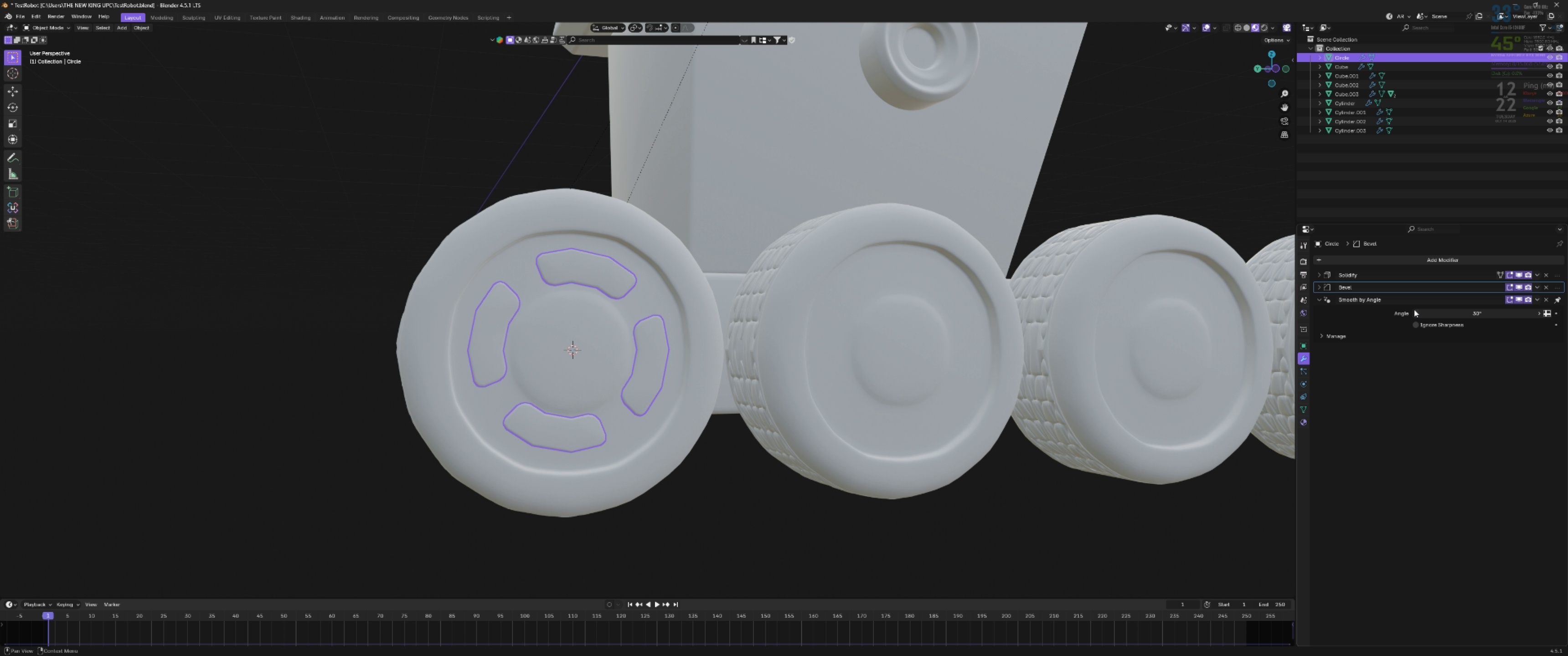 
left_click([1411, 261])
 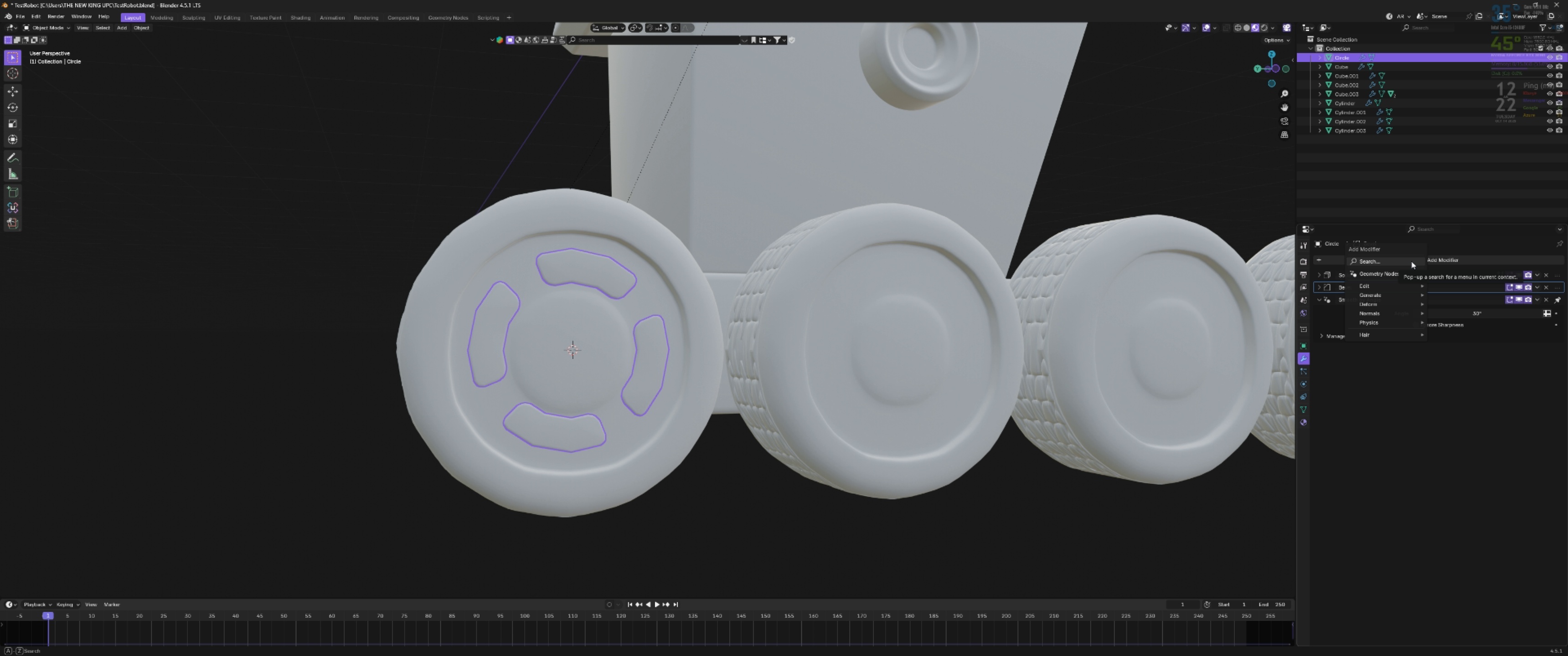 
left_click([1387, 264])
 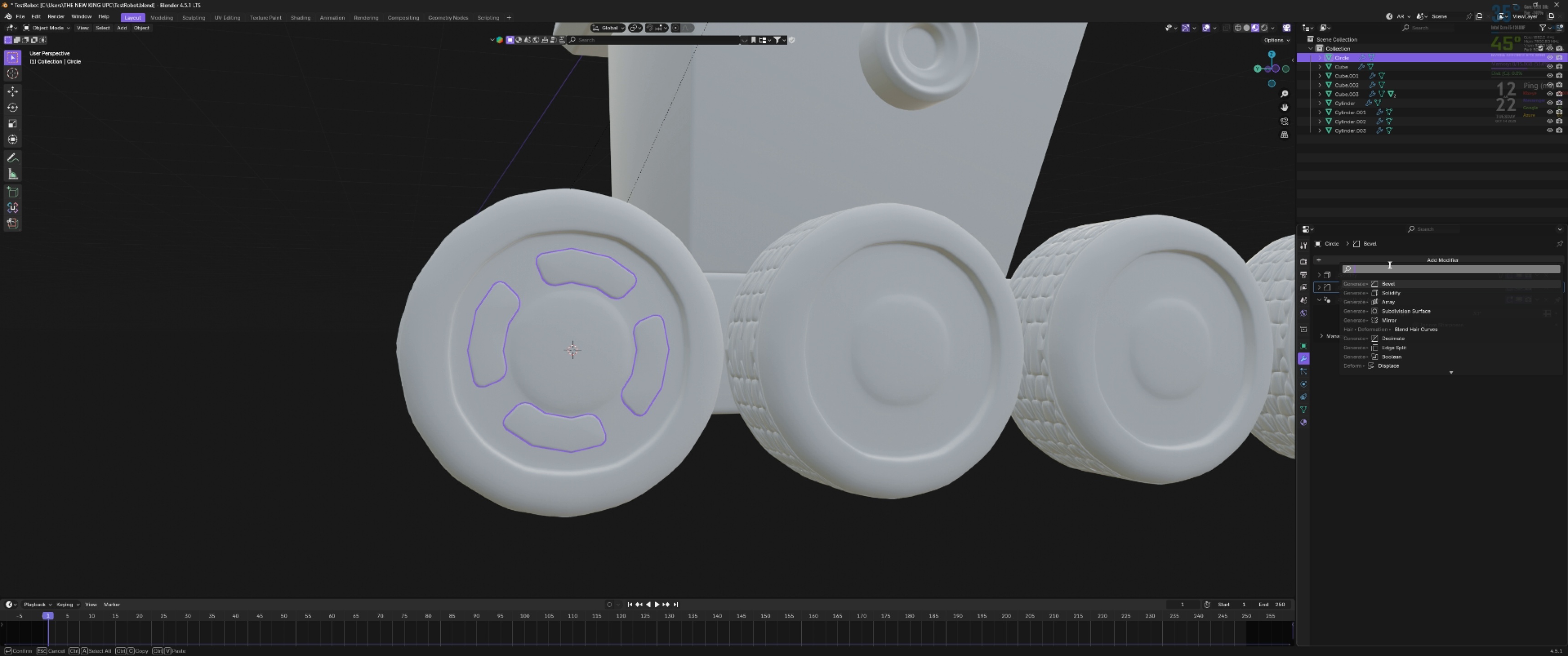 
type(arr)
 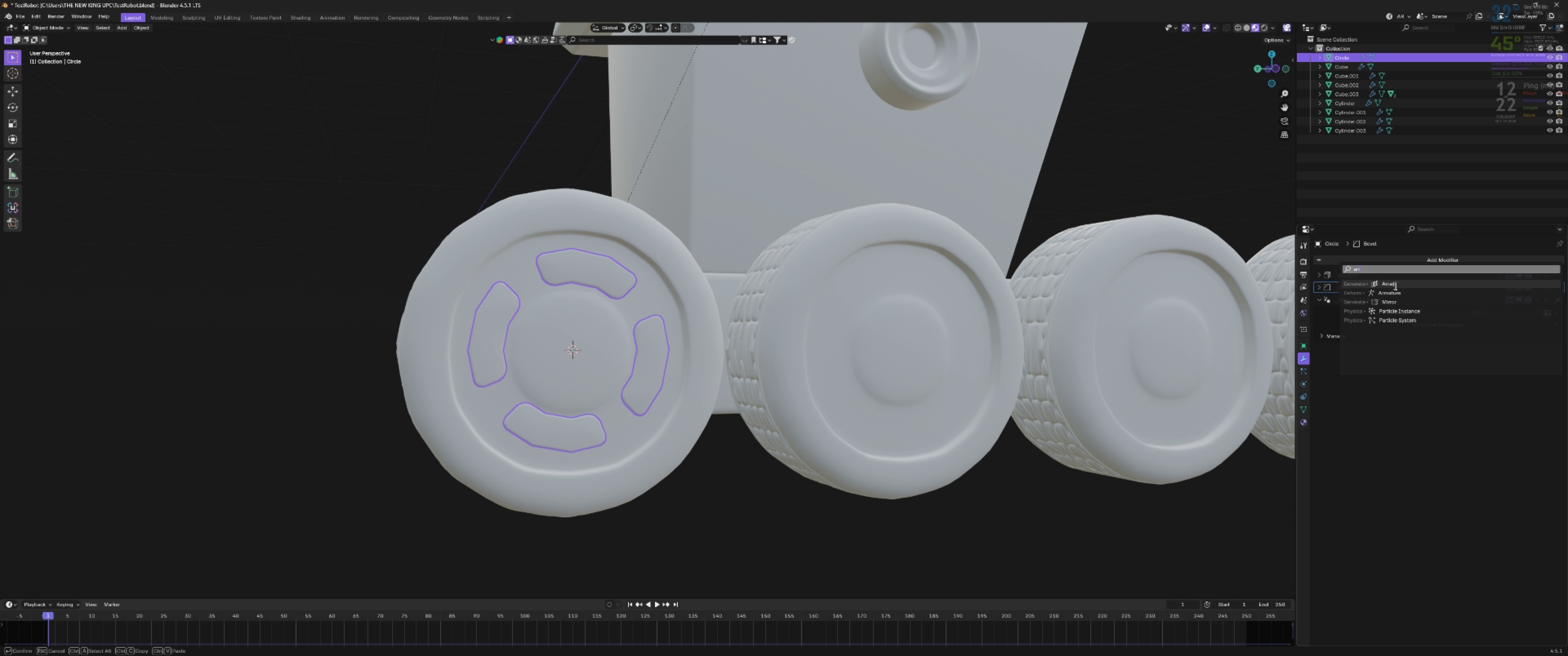 
left_click([1394, 286])
 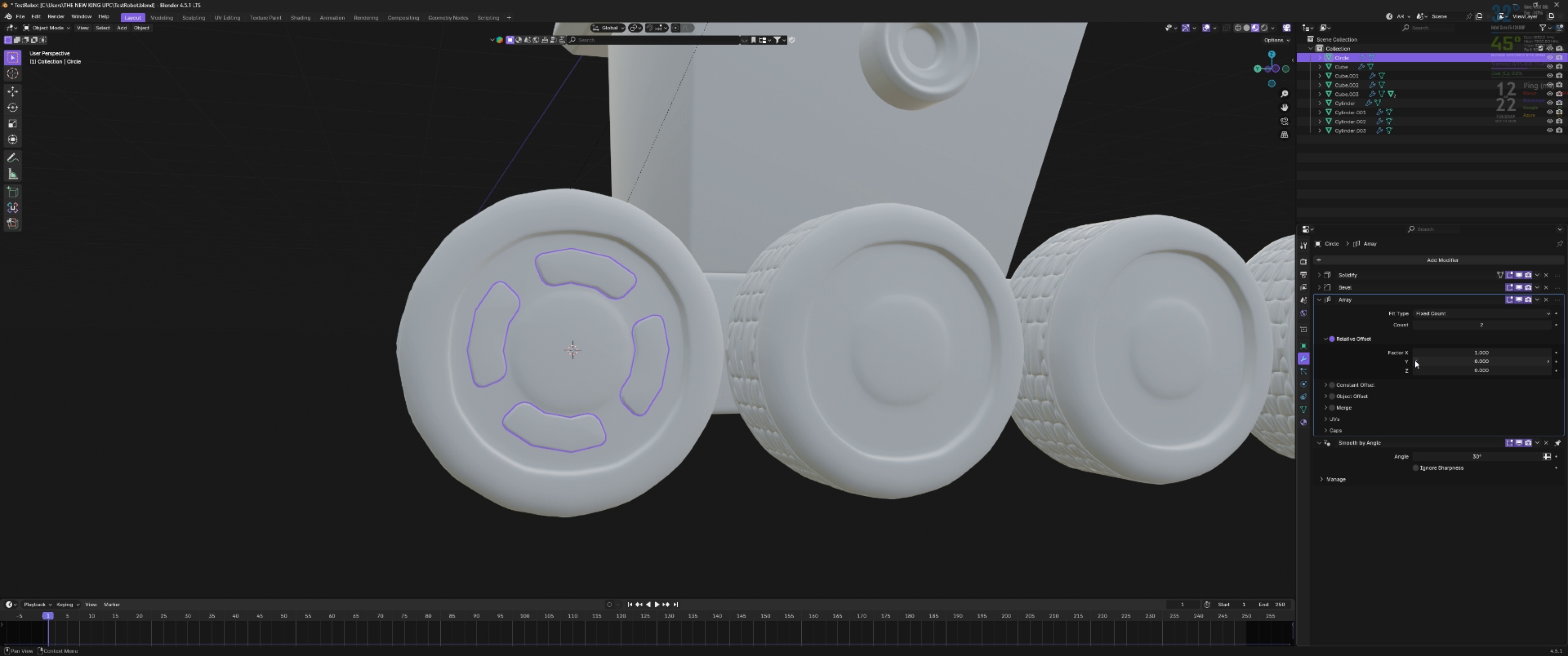 
wait(5.69)
 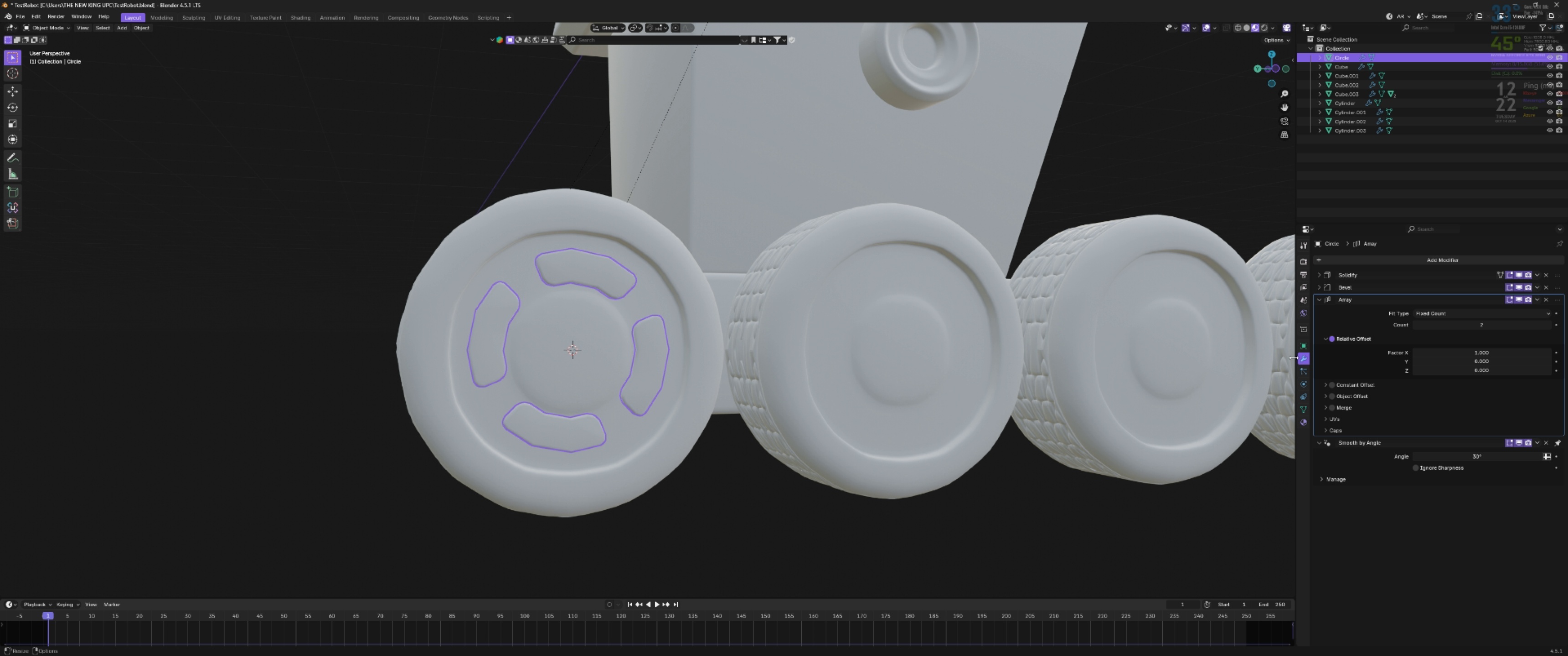 
left_click_drag(start_coordinate=[1475, 347], to_coordinate=[1497, 348])
 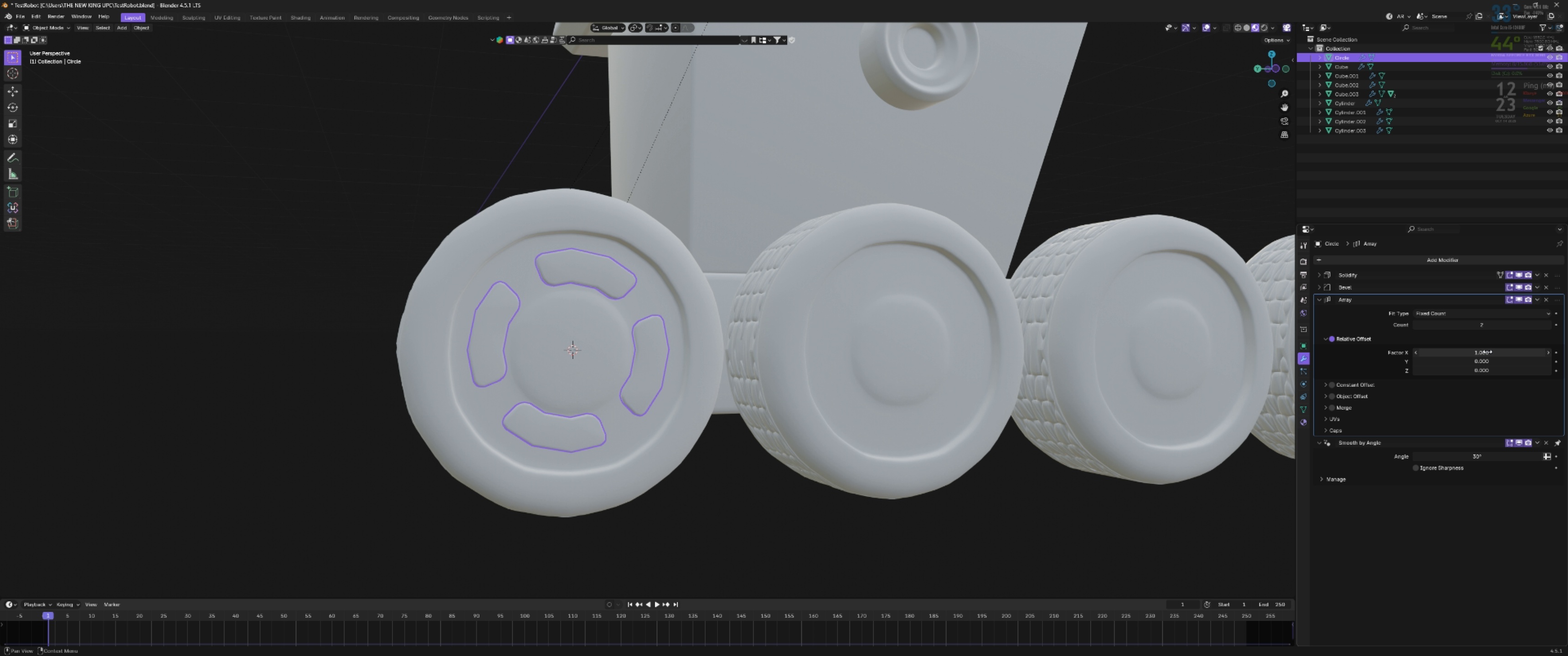 
left_click_drag(start_coordinate=[1487, 352], to_coordinate=[237, 349])
 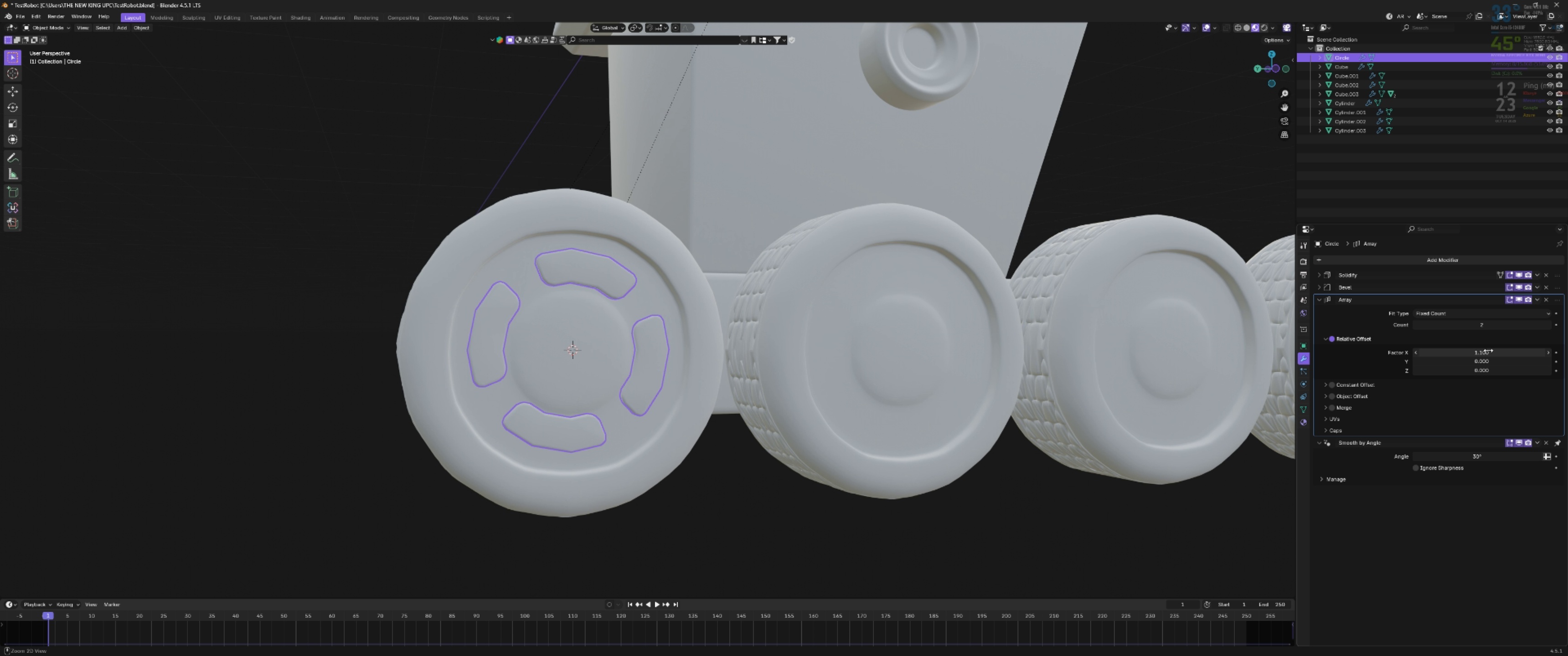 
key(Control+ControlLeft)
 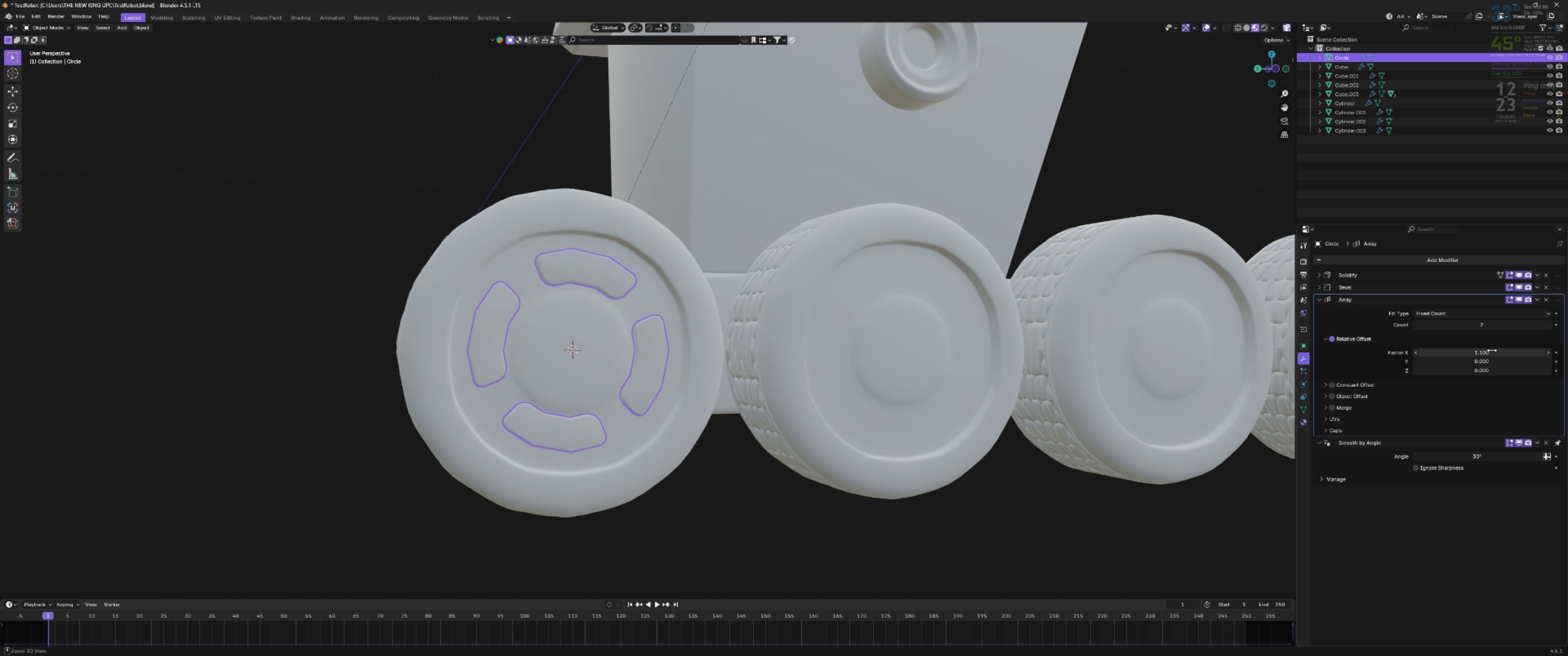 
key(Control+Z)
 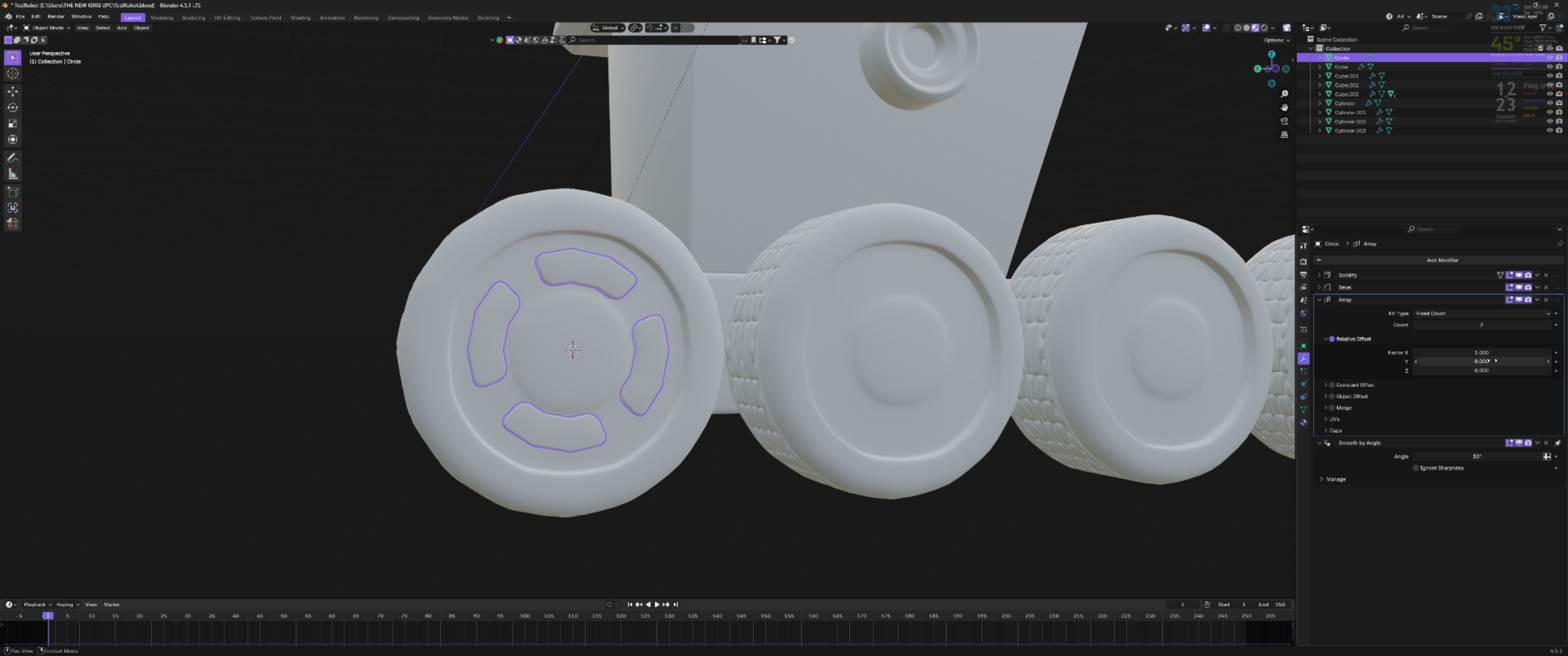 
left_click_drag(start_coordinate=[1492, 360], to_coordinate=[233, 363])
 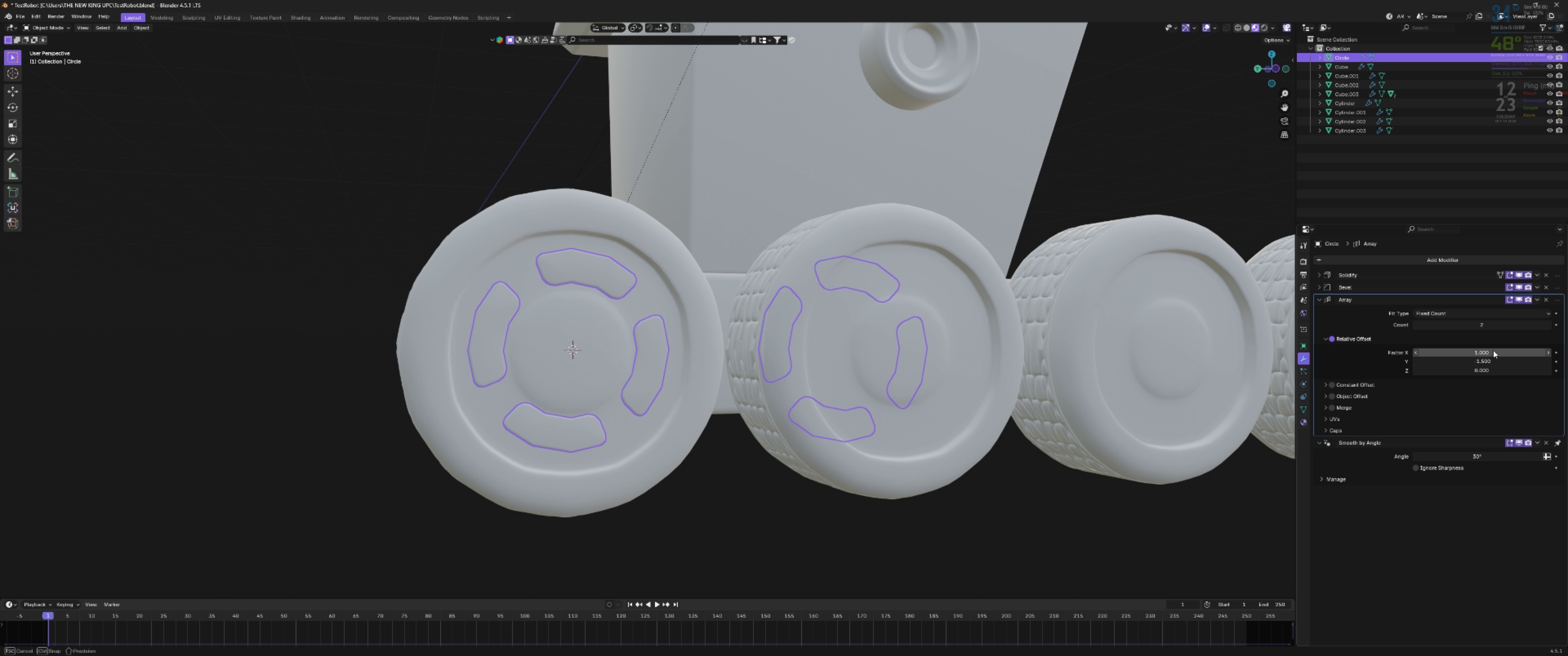 
left_click([1493, 350])
 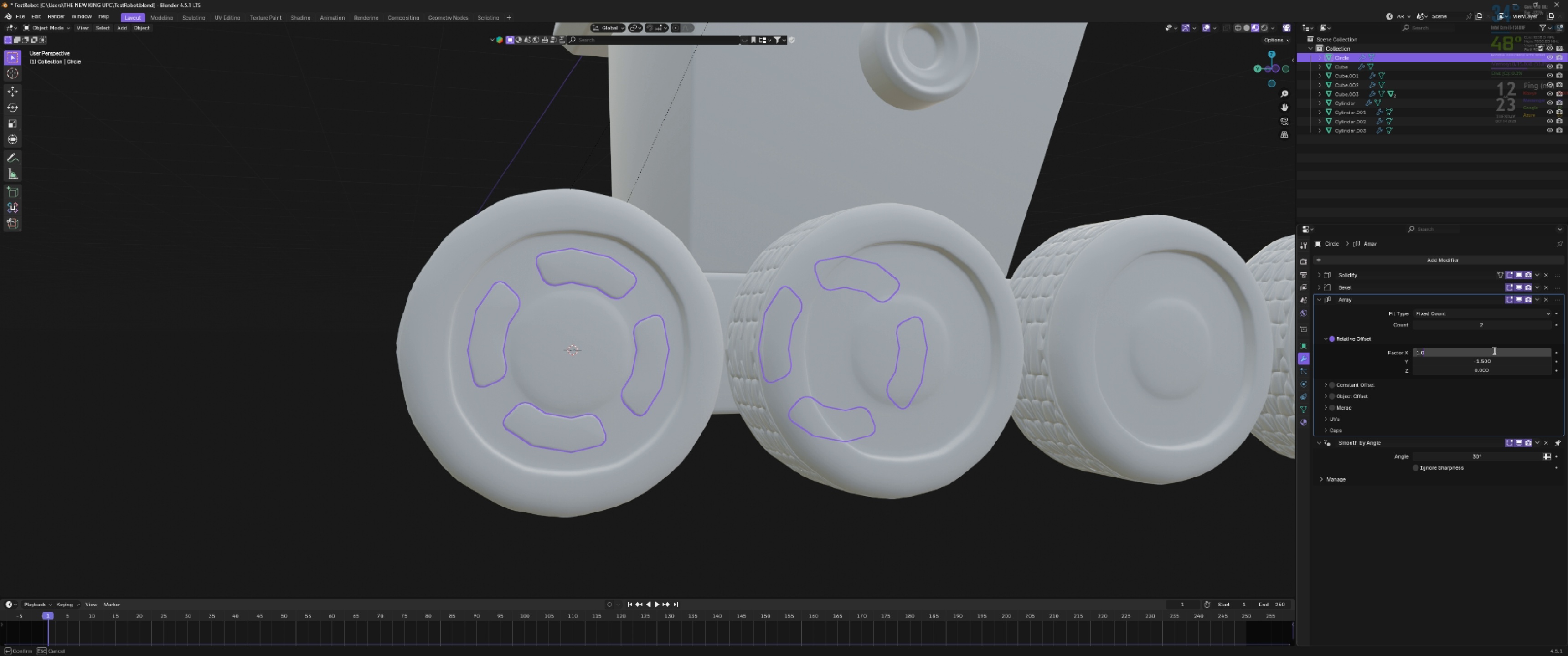 
key(0)
 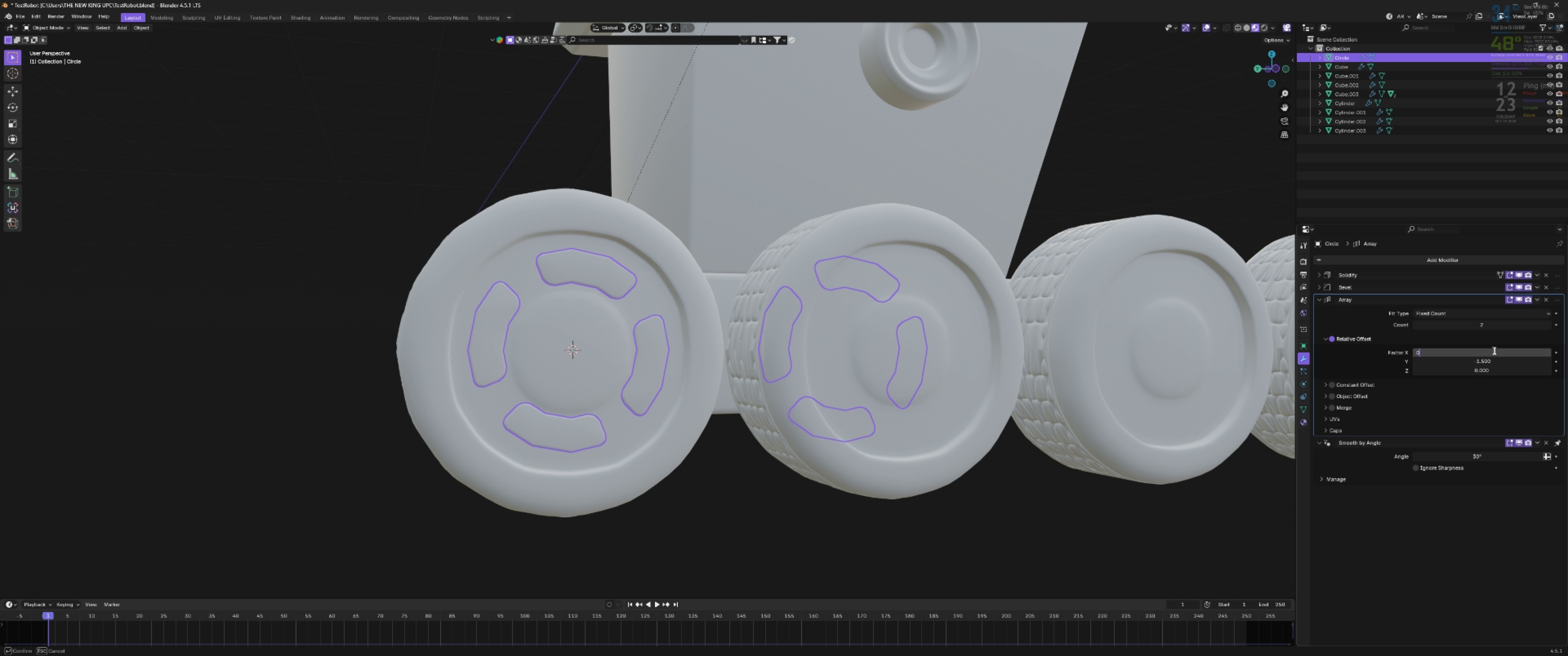 
key(Enter)
 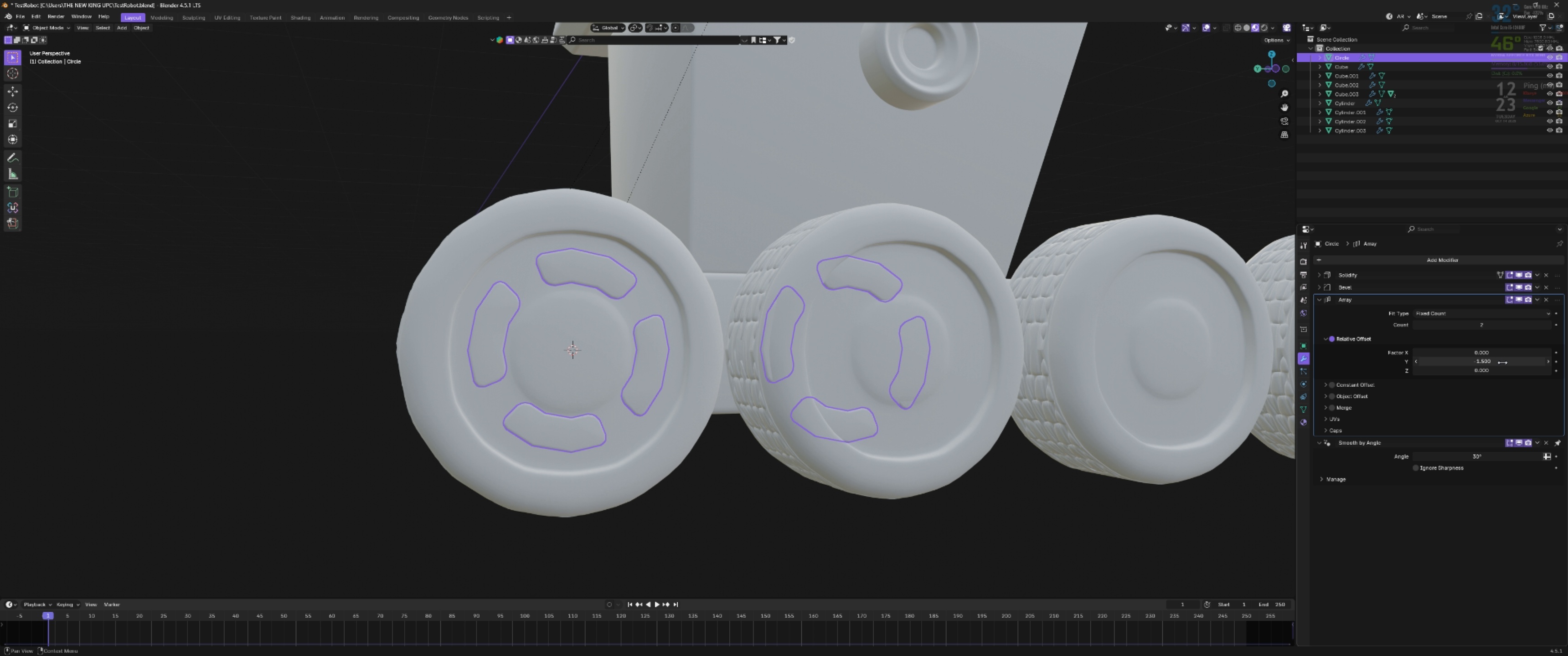 
left_click_drag(start_coordinate=[1502, 362], to_coordinate=[253, 363])
 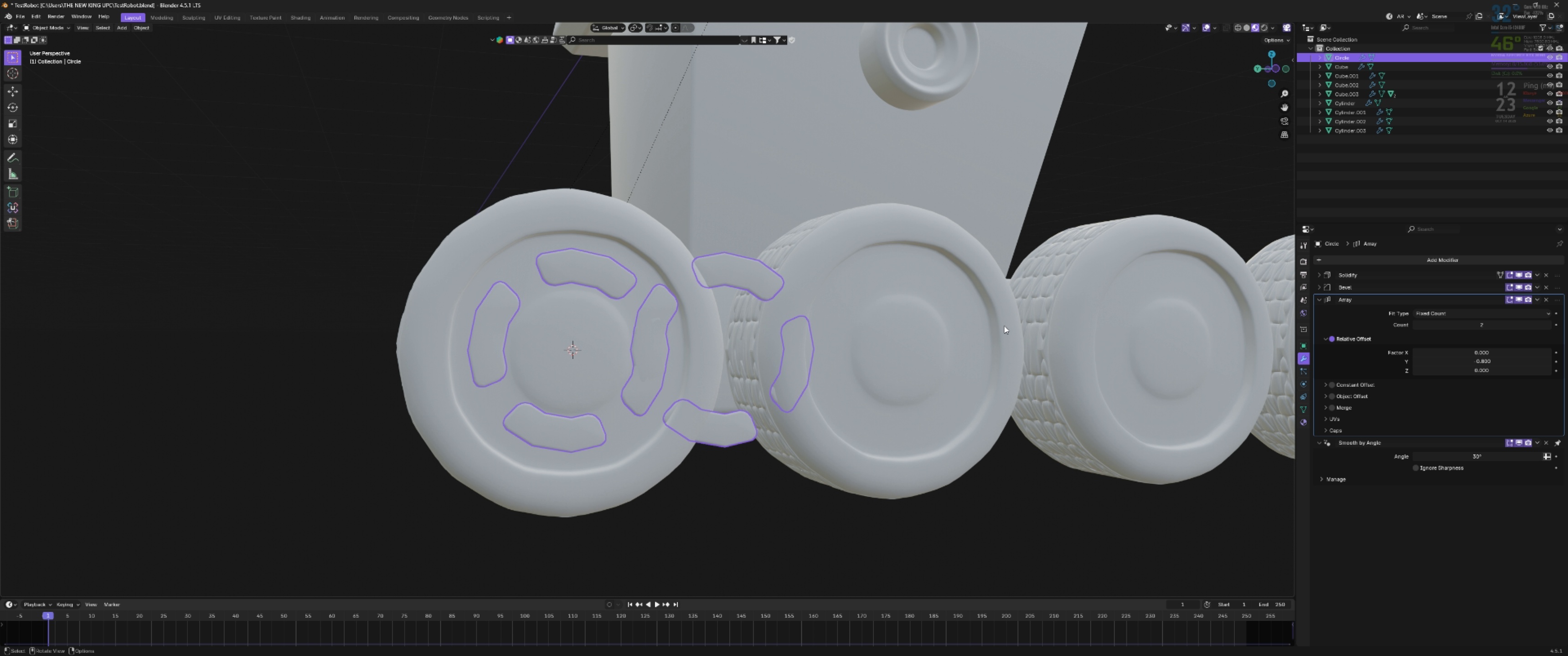 
key(Backquote)
 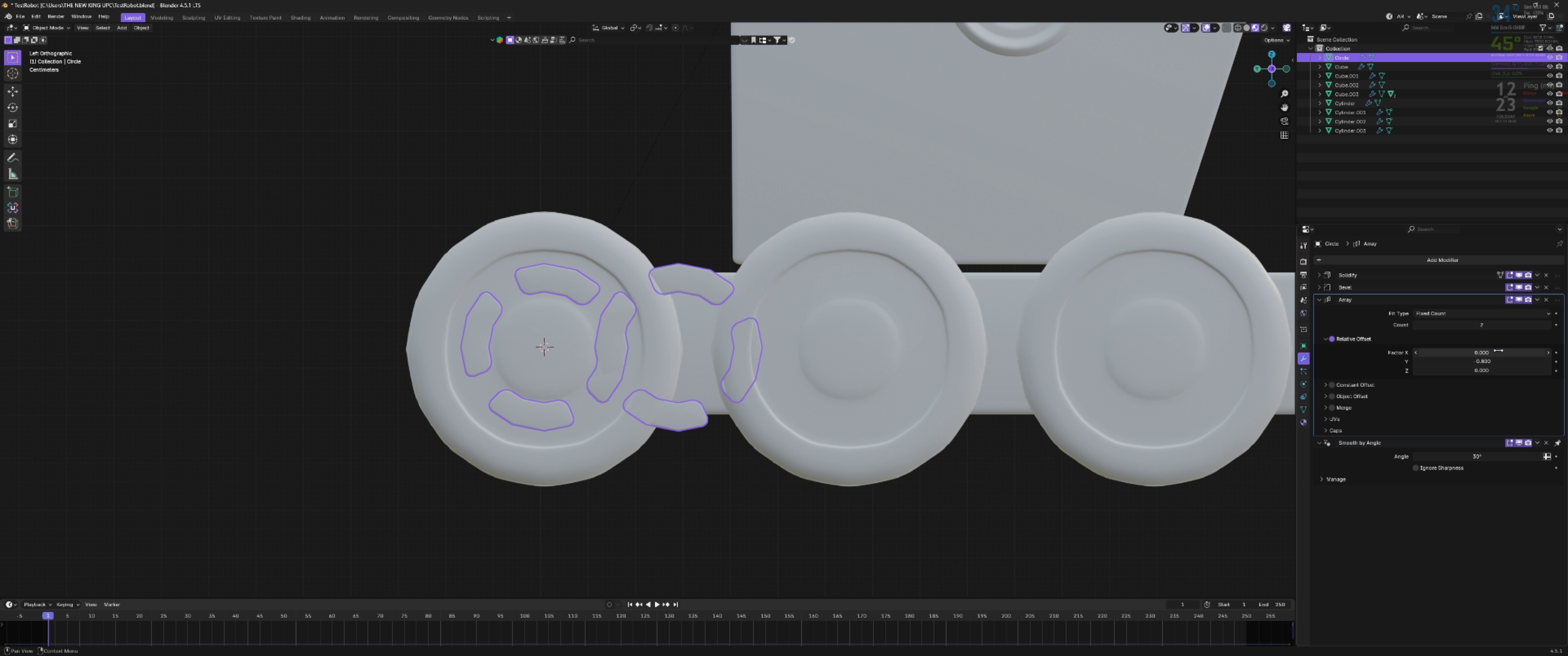 
left_click_drag(start_coordinate=[1495, 358], to_coordinate=[193, 362])
 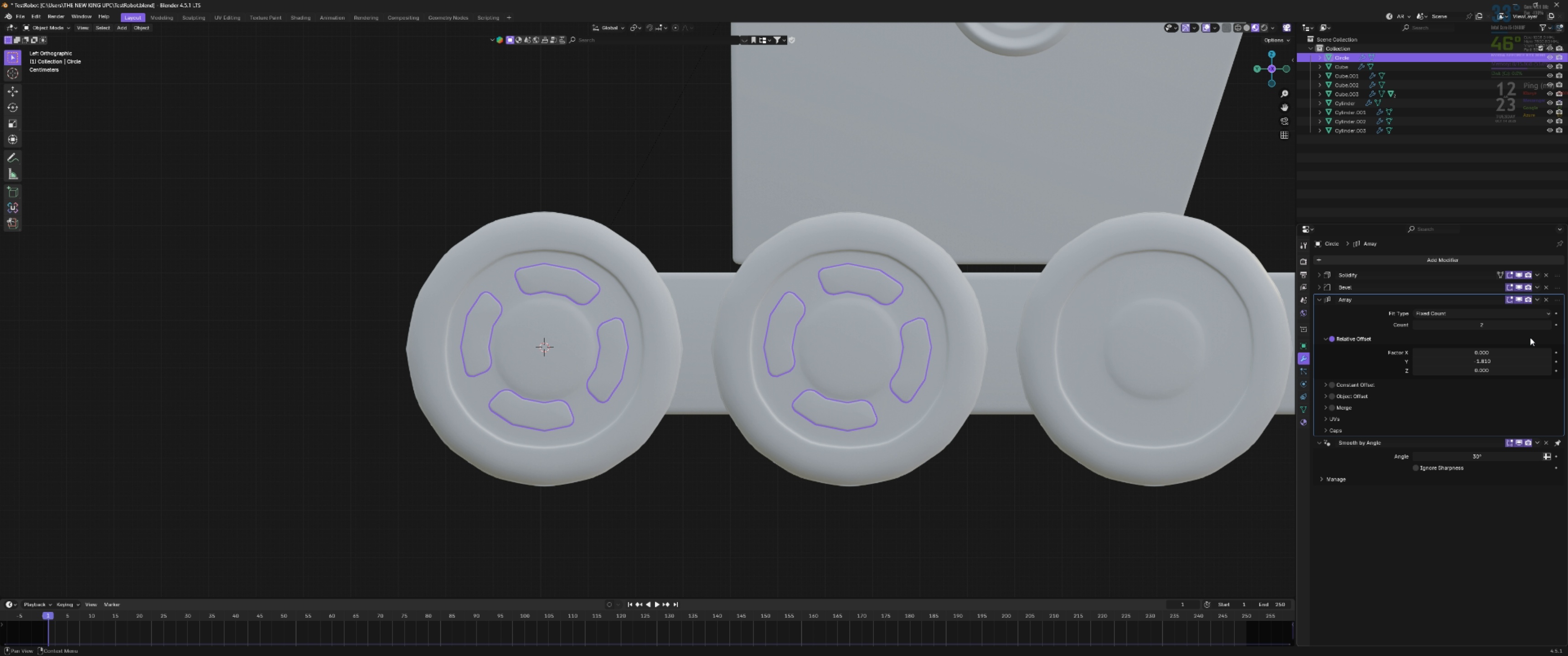 
hold_key(key=ControlLeft, duration=0.67)
 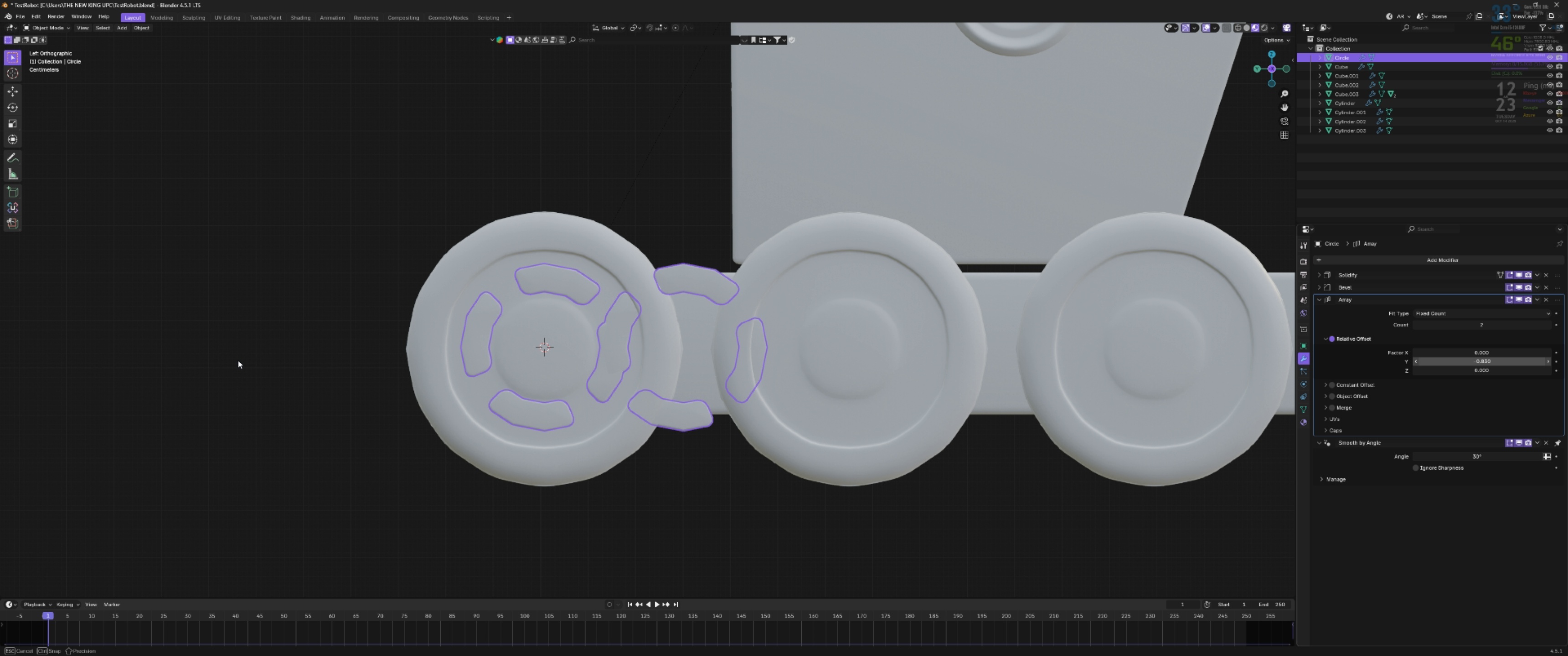 
hold_key(key=ShiftLeft, duration=1.53)
 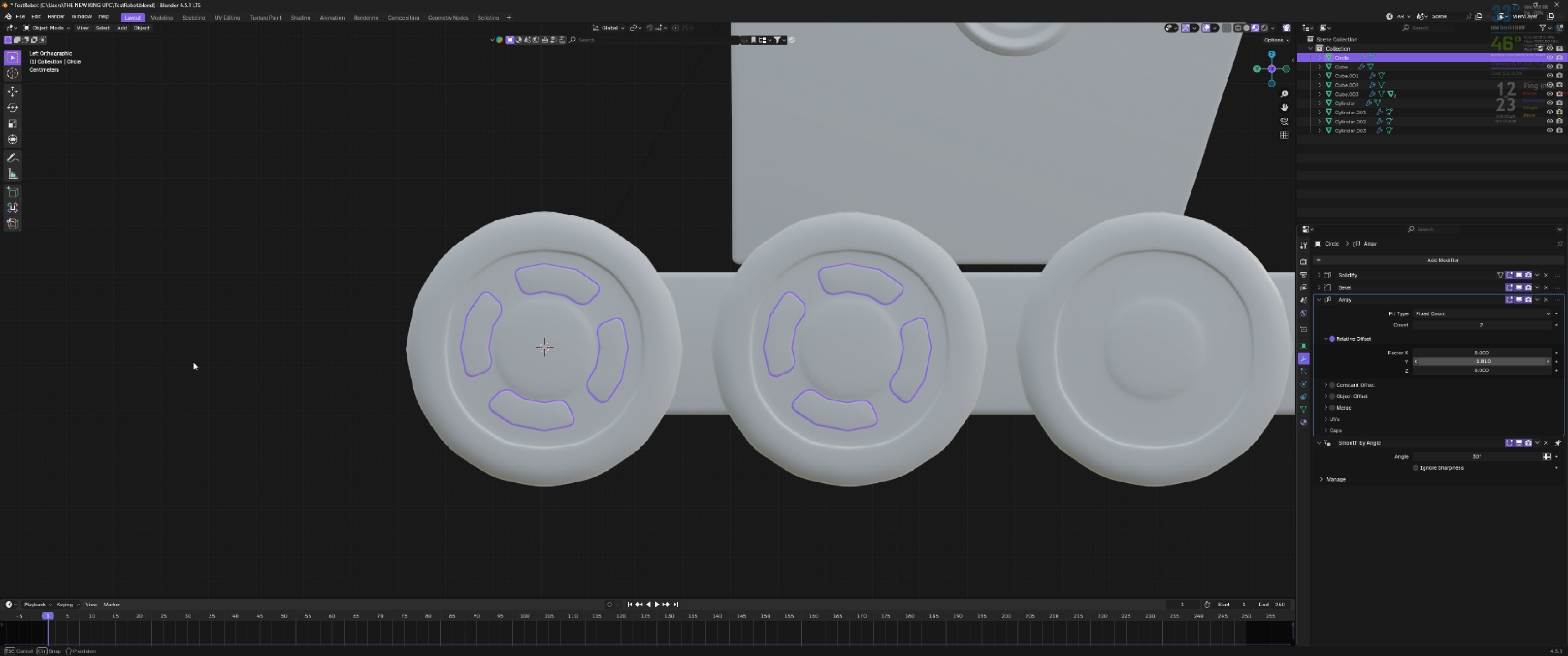 
hold_key(key=ShiftLeft, duration=0.77)
 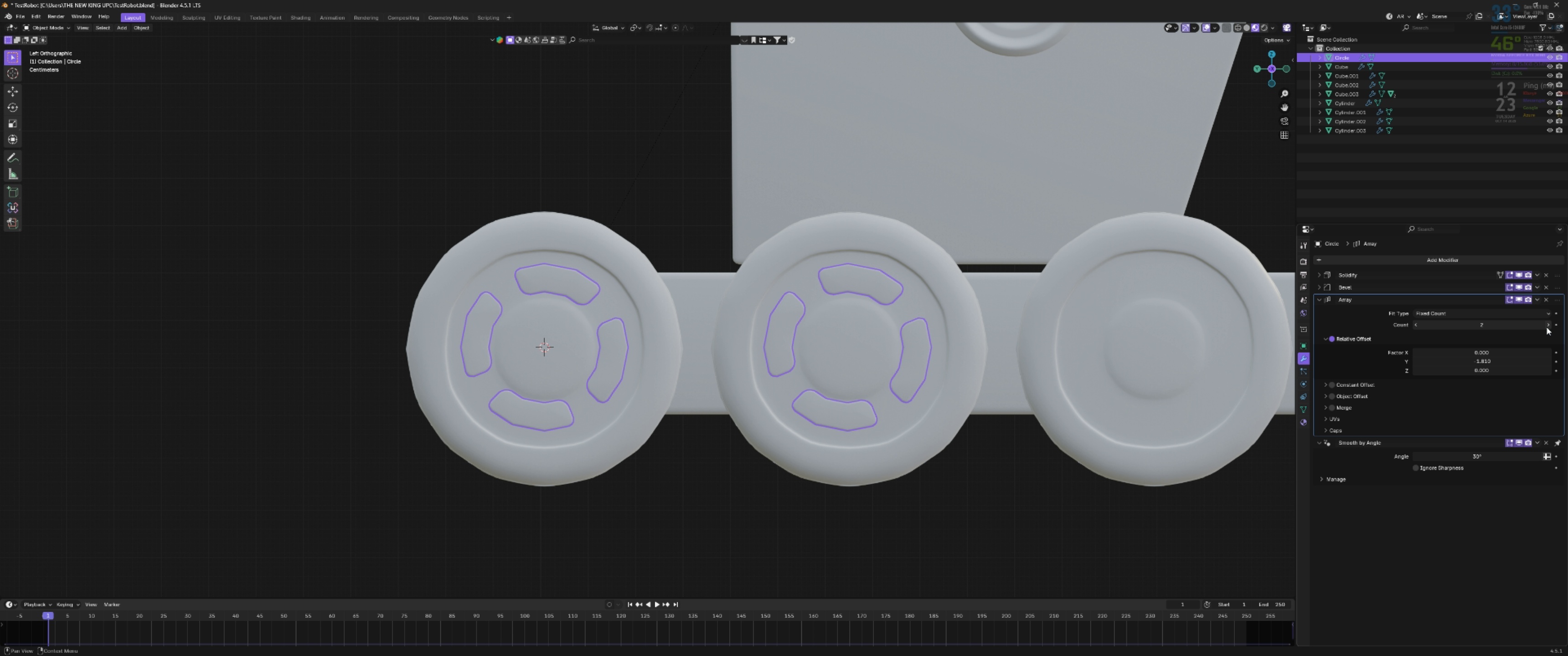 
double_click([1547, 327])
 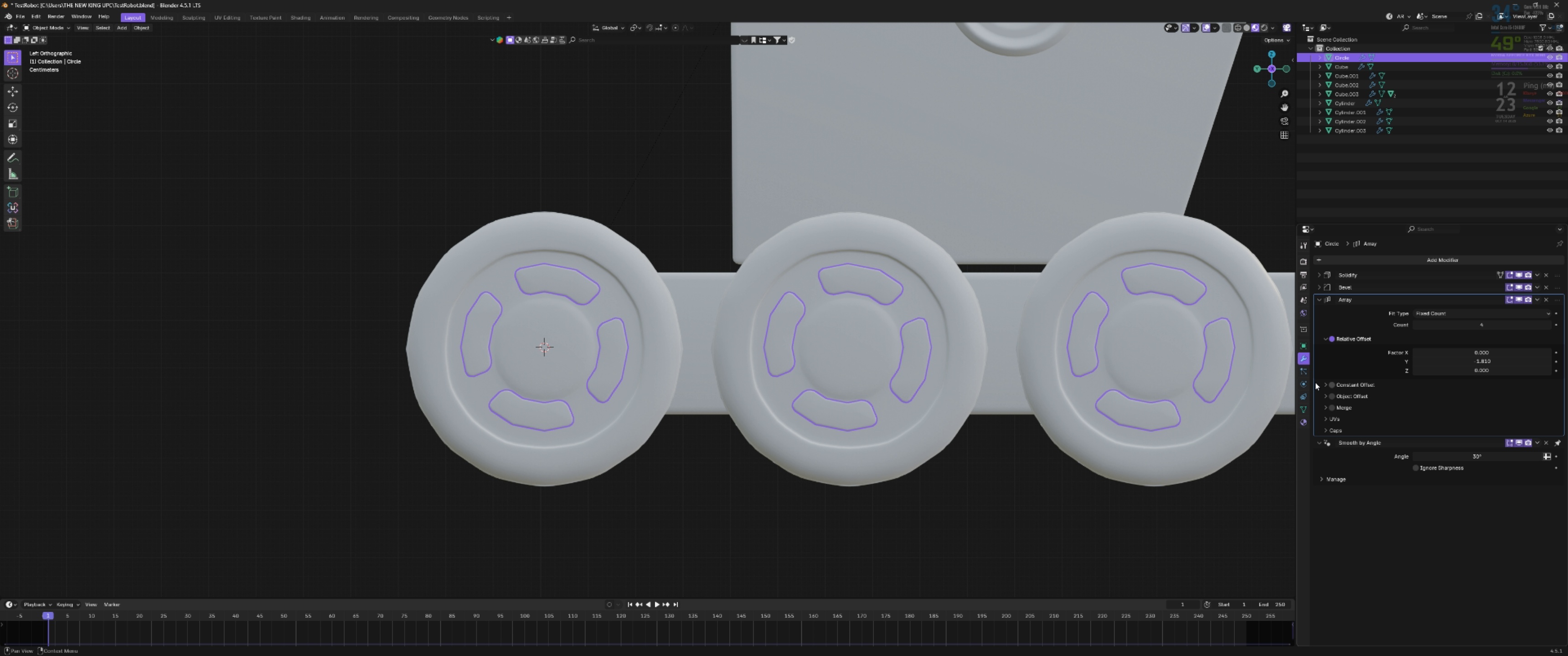 
scroll: coordinate [1161, 371], scroll_direction: down, amount: 3.0
 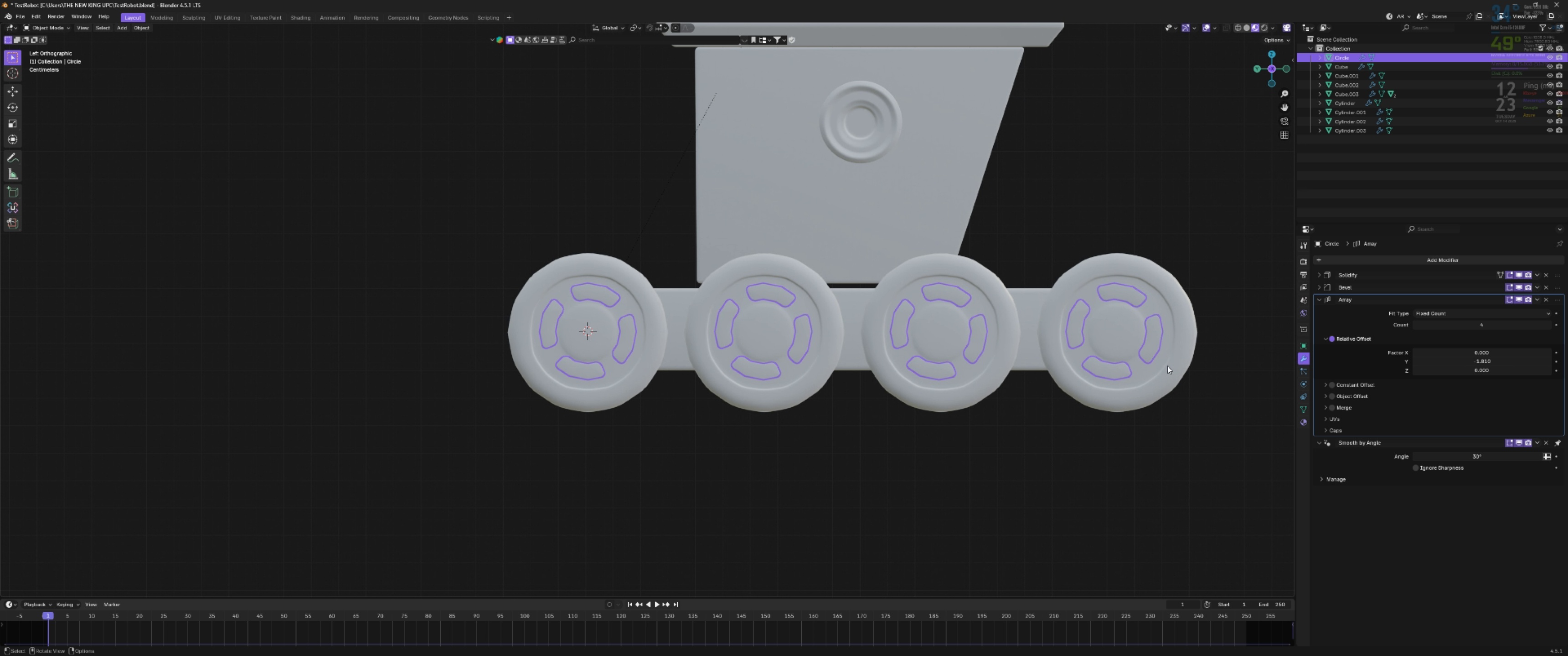 
hold_key(key=ShiftLeft, duration=0.45)
 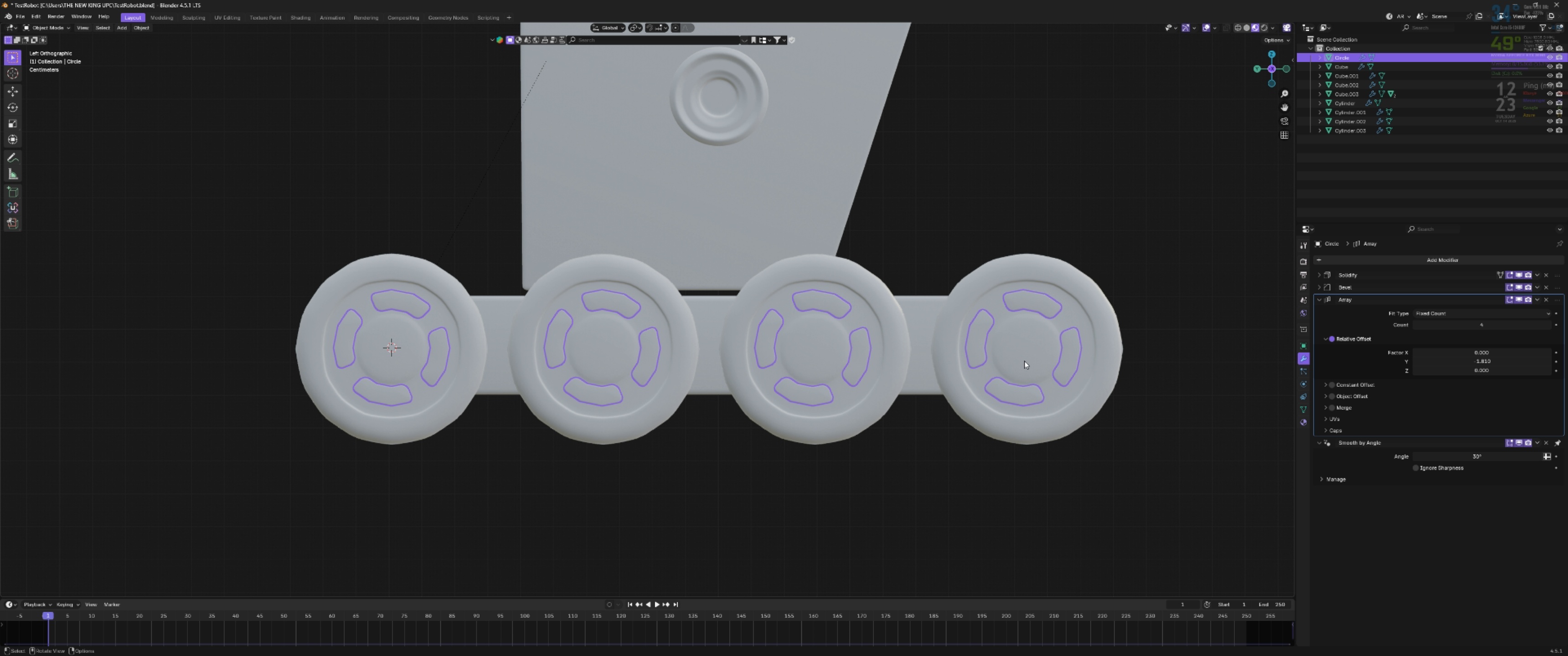 
scroll: coordinate [1019, 362], scroll_direction: up, amount: 1.0
 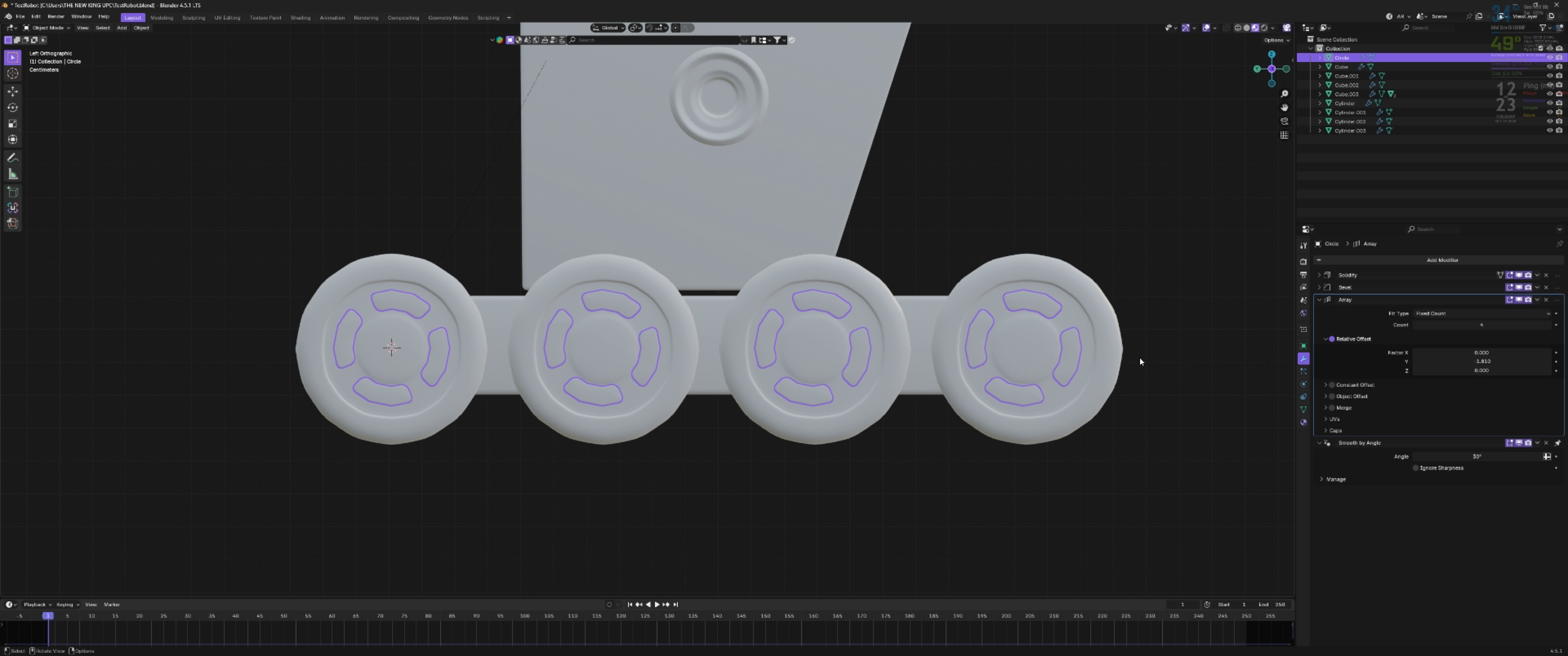 
hold_key(key=ShiftLeft, duration=0.48)
scroll: coordinate [918, 360], scroll_direction: up, amount: 2.0
 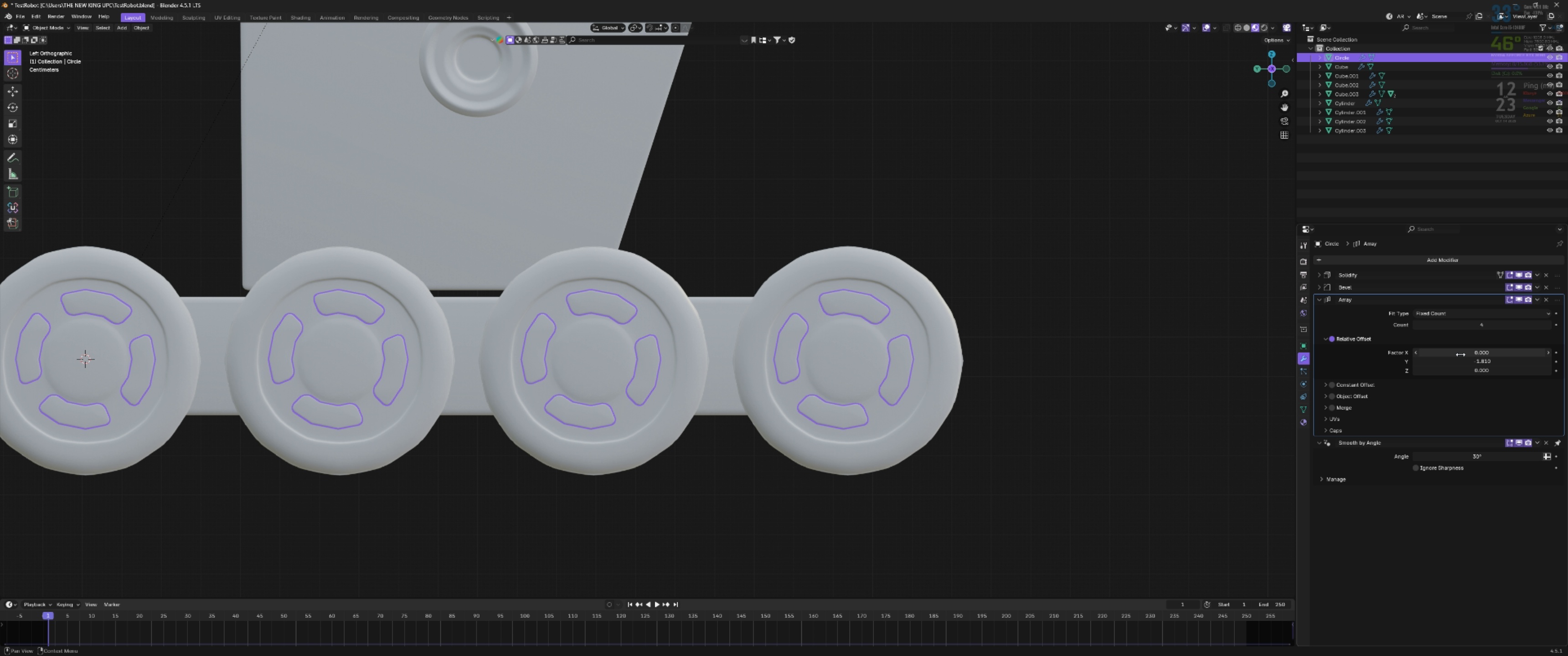 
hold_key(key=ShiftLeft, duration=1.5)
left_click_drag(start_coordinate=[1484, 360], to_coordinate=[227, 360])
 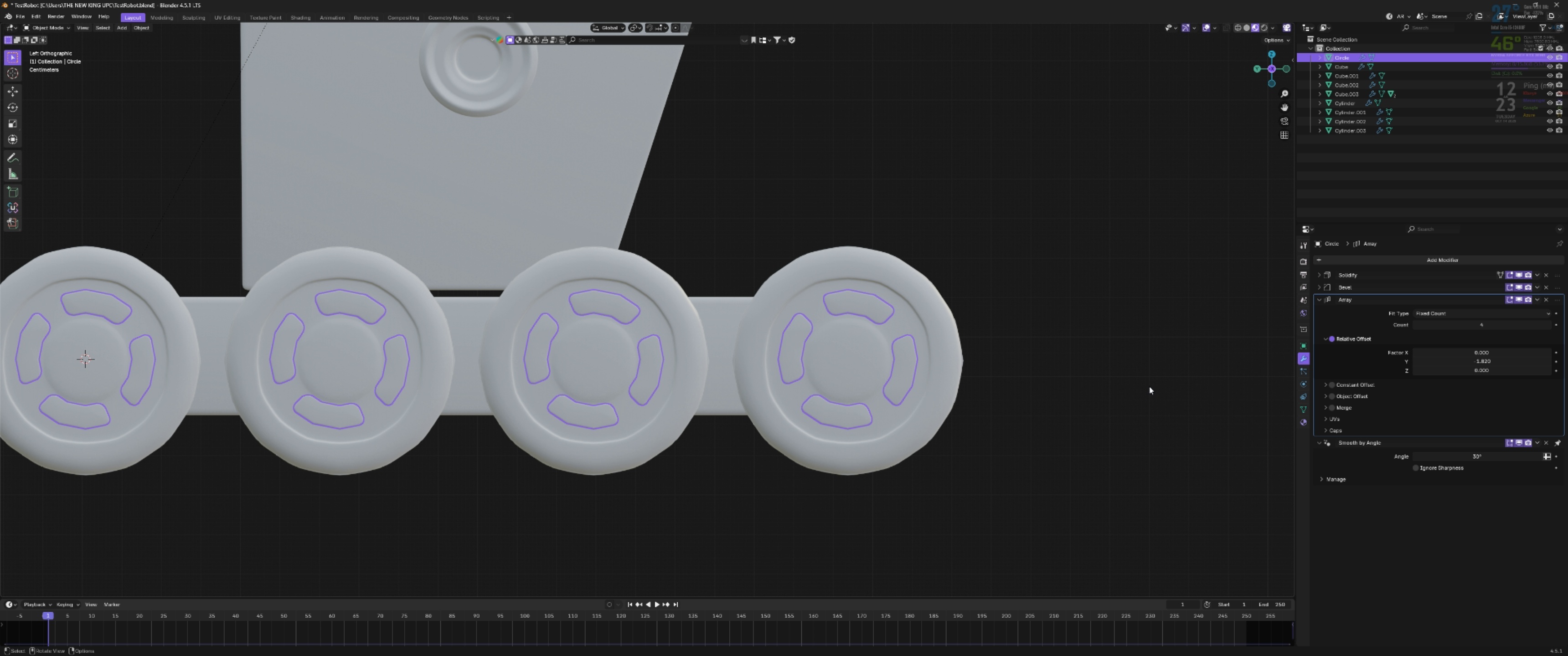 
left_click([1146, 386])
 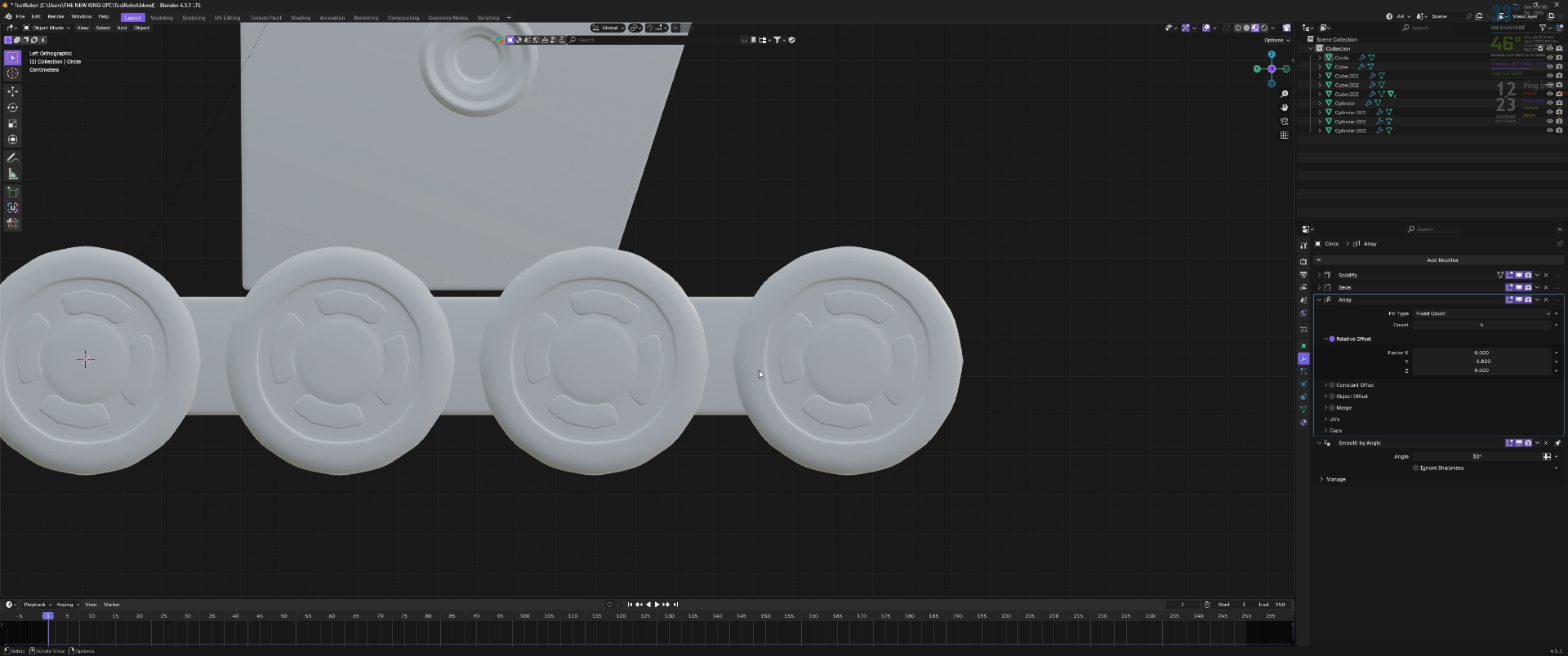 
scroll: coordinate [714, 365], scroll_direction: down, amount: 3.0
 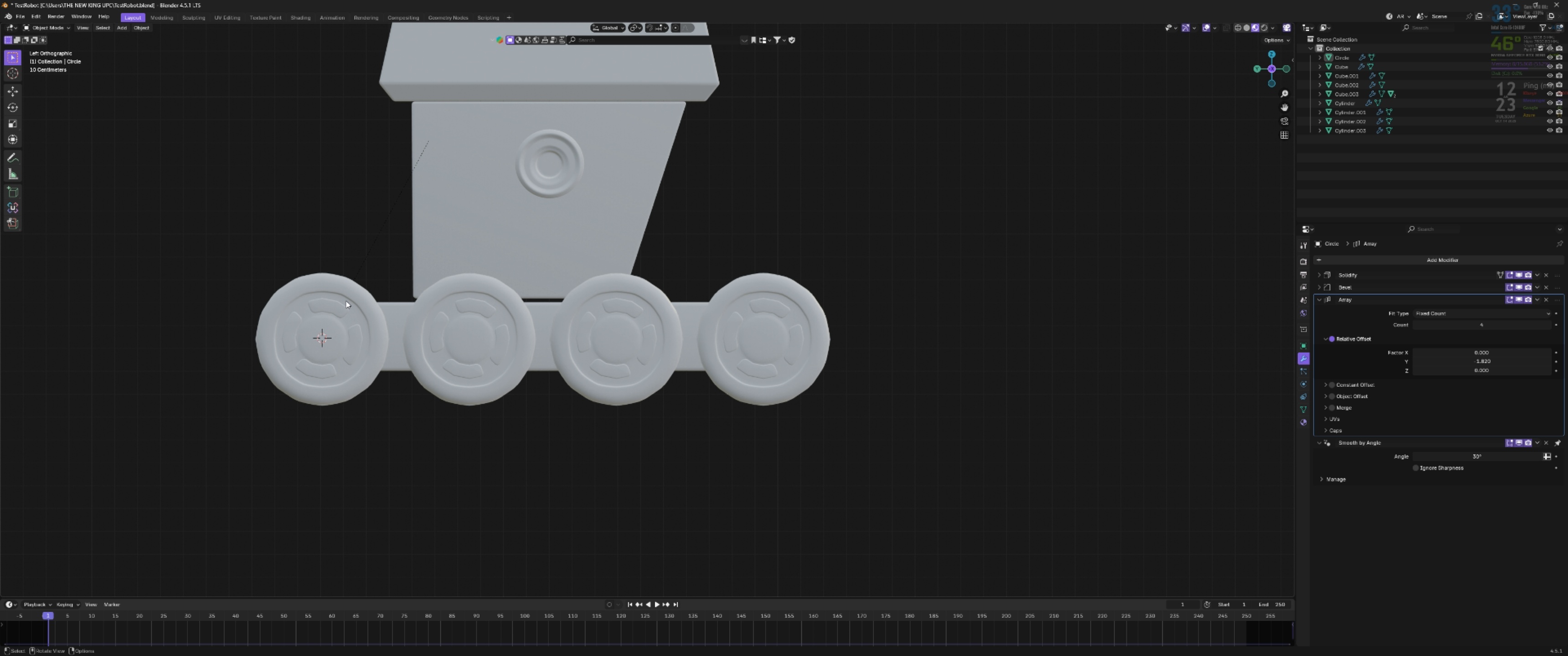 
left_click([338, 306])
 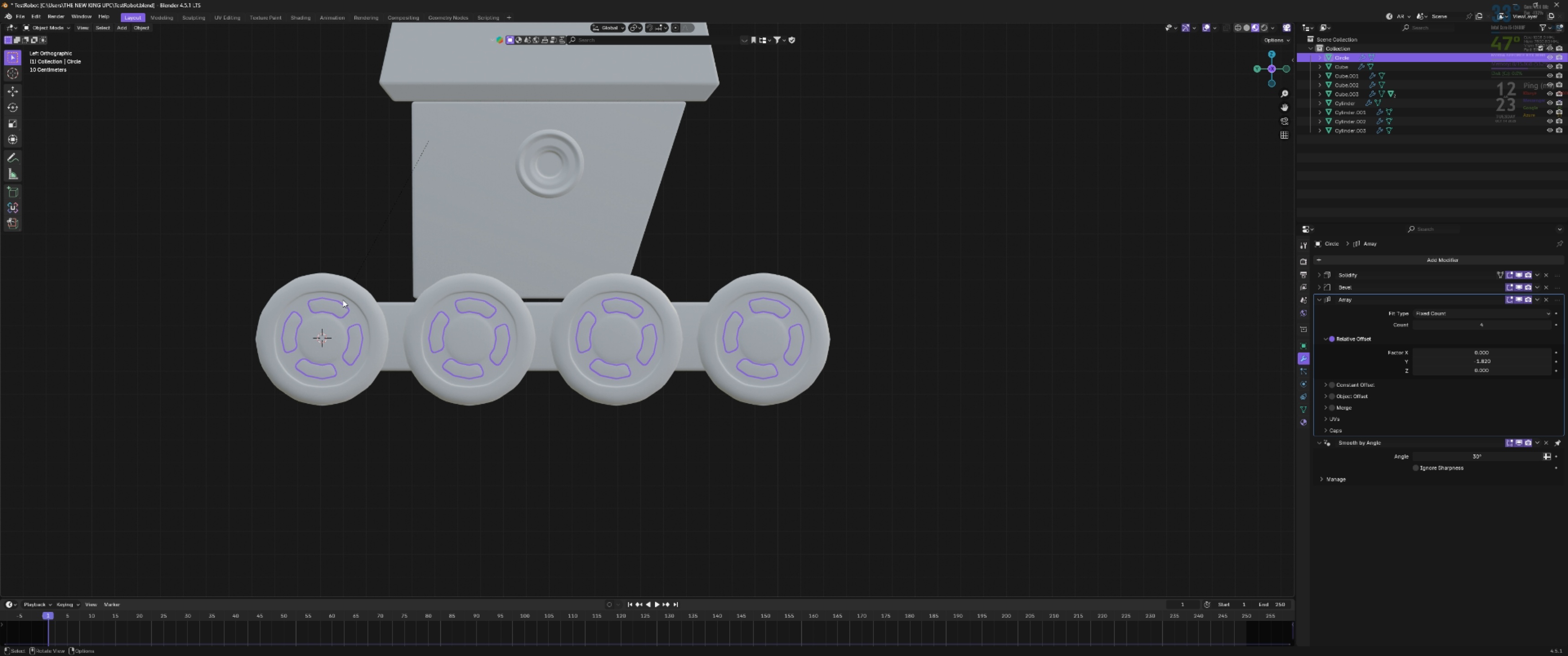 
type(`Dx)
 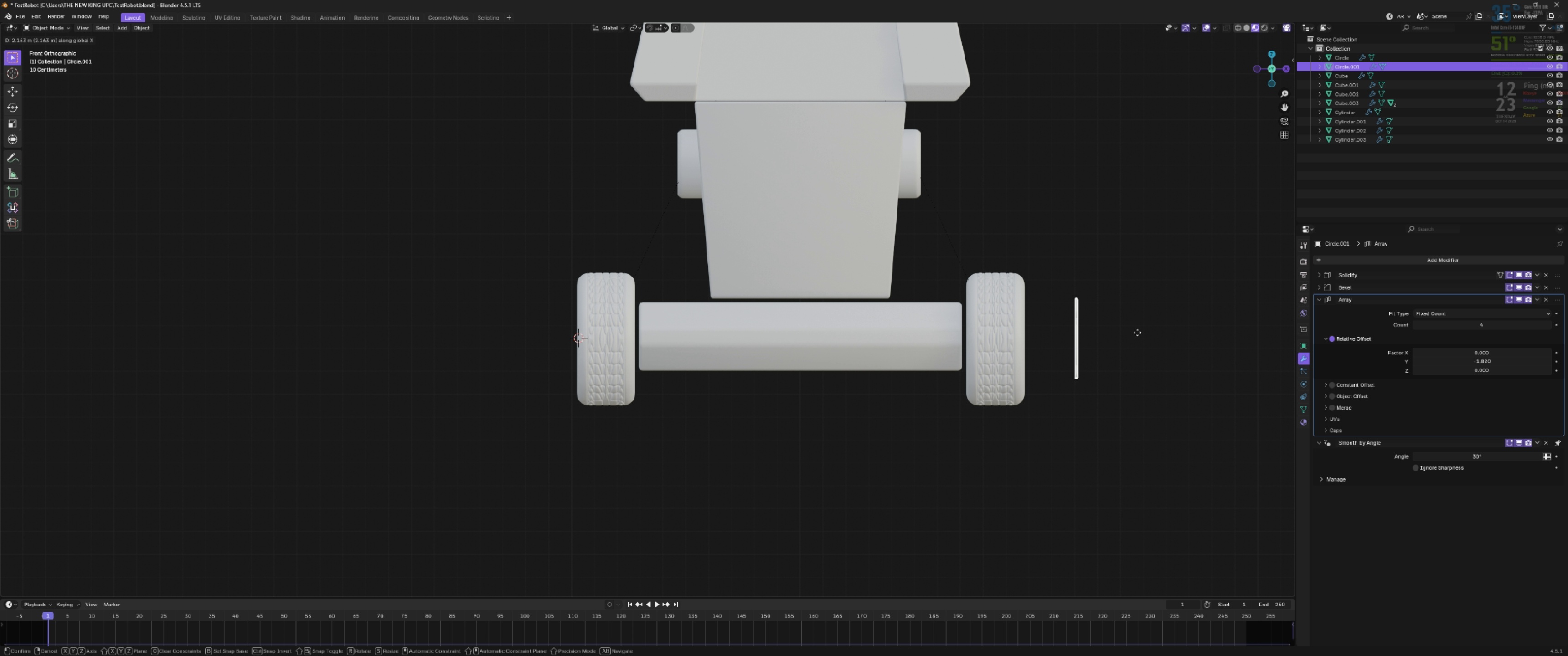 
left_click([1088, 338])
 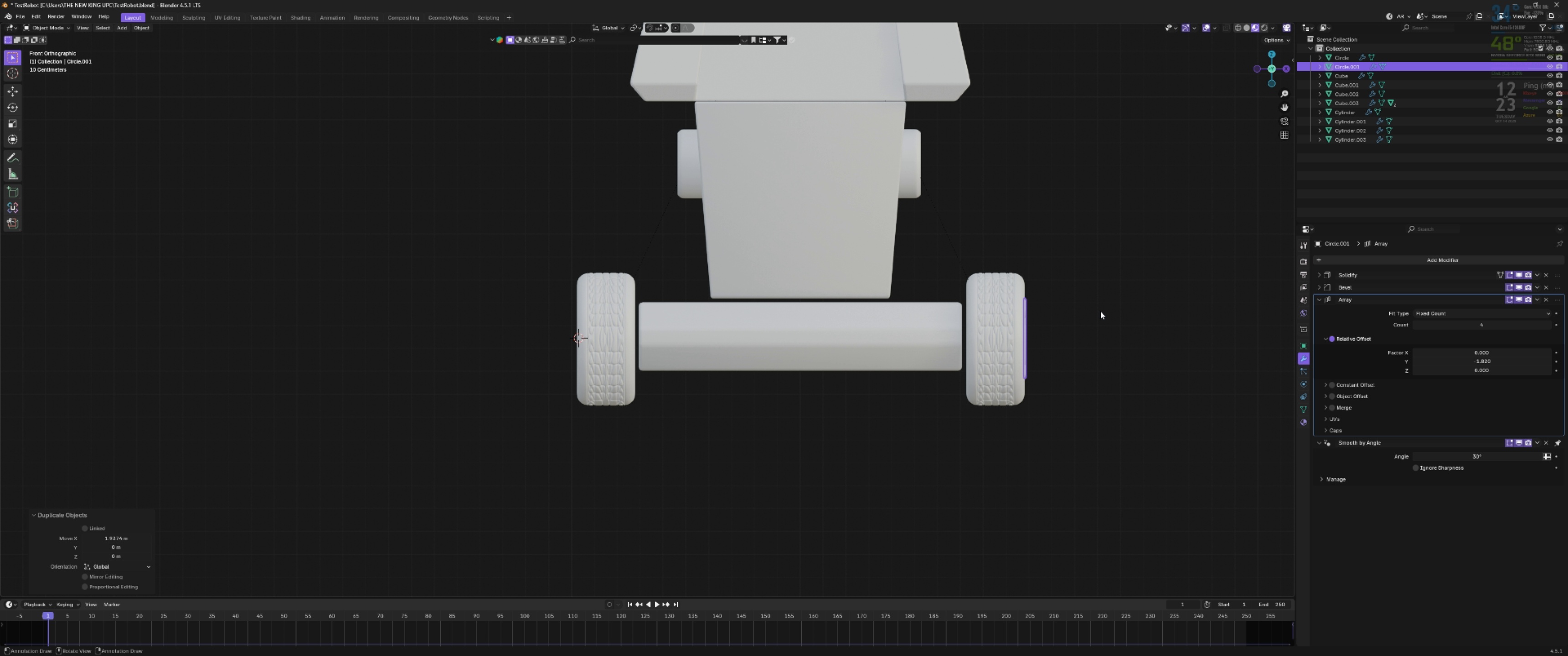 
key(Backquote)
 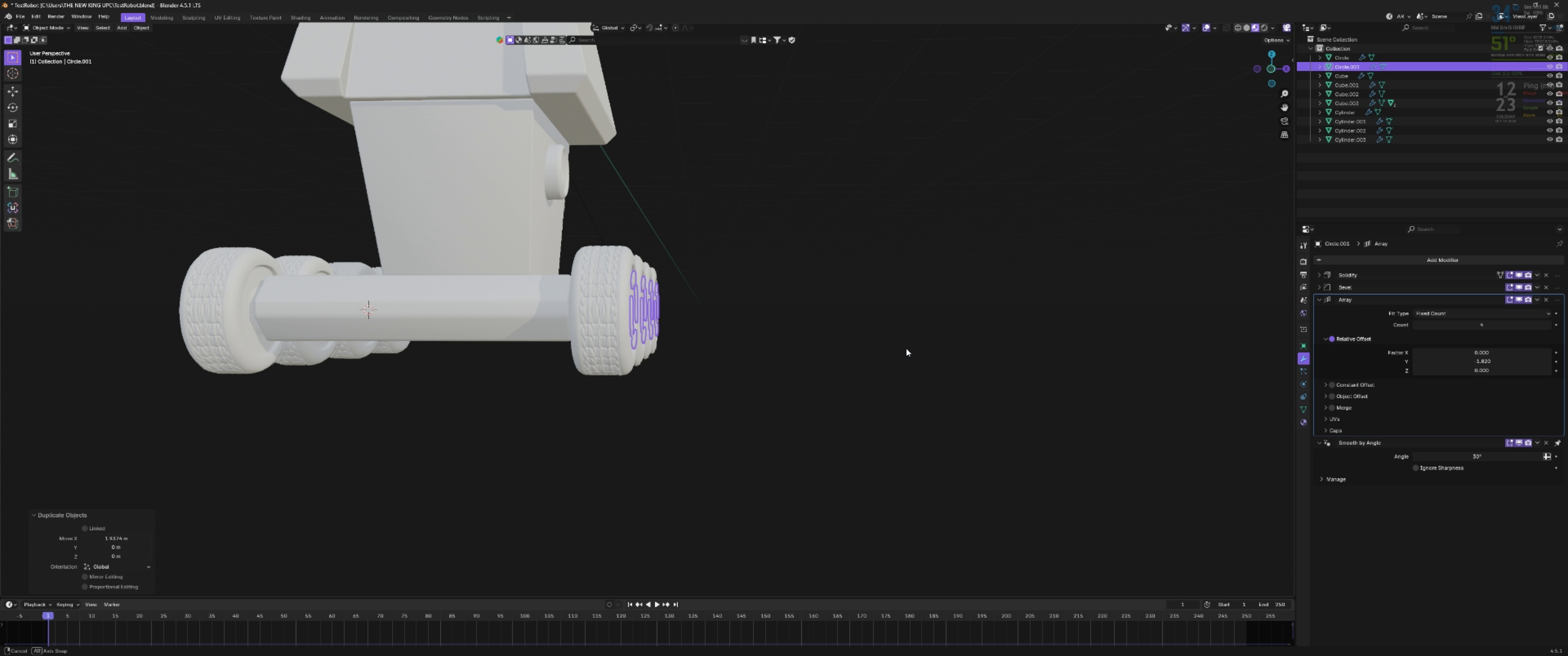 
scroll: coordinate [814, 354], scroll_direction: up, amount: 2.0
 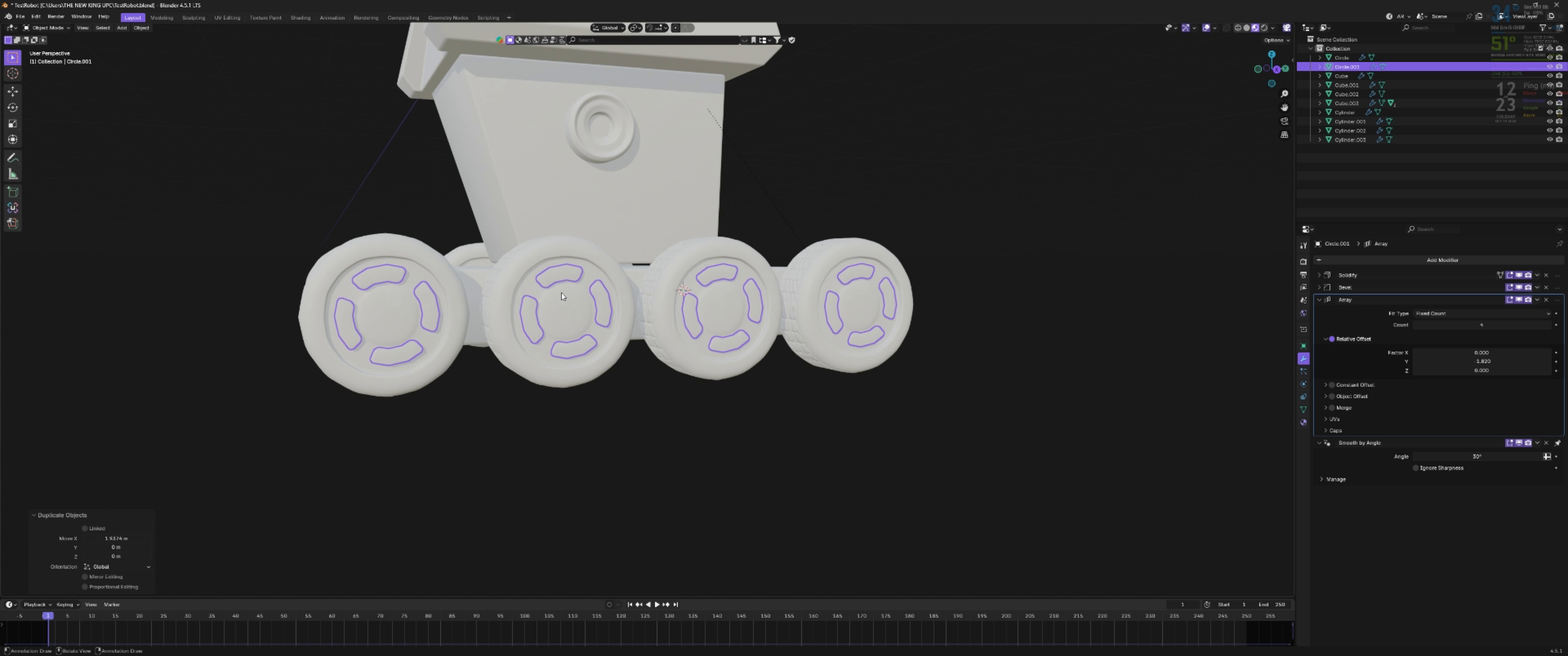 
hold_key(key=ShiftLeft, duration=0.34)
 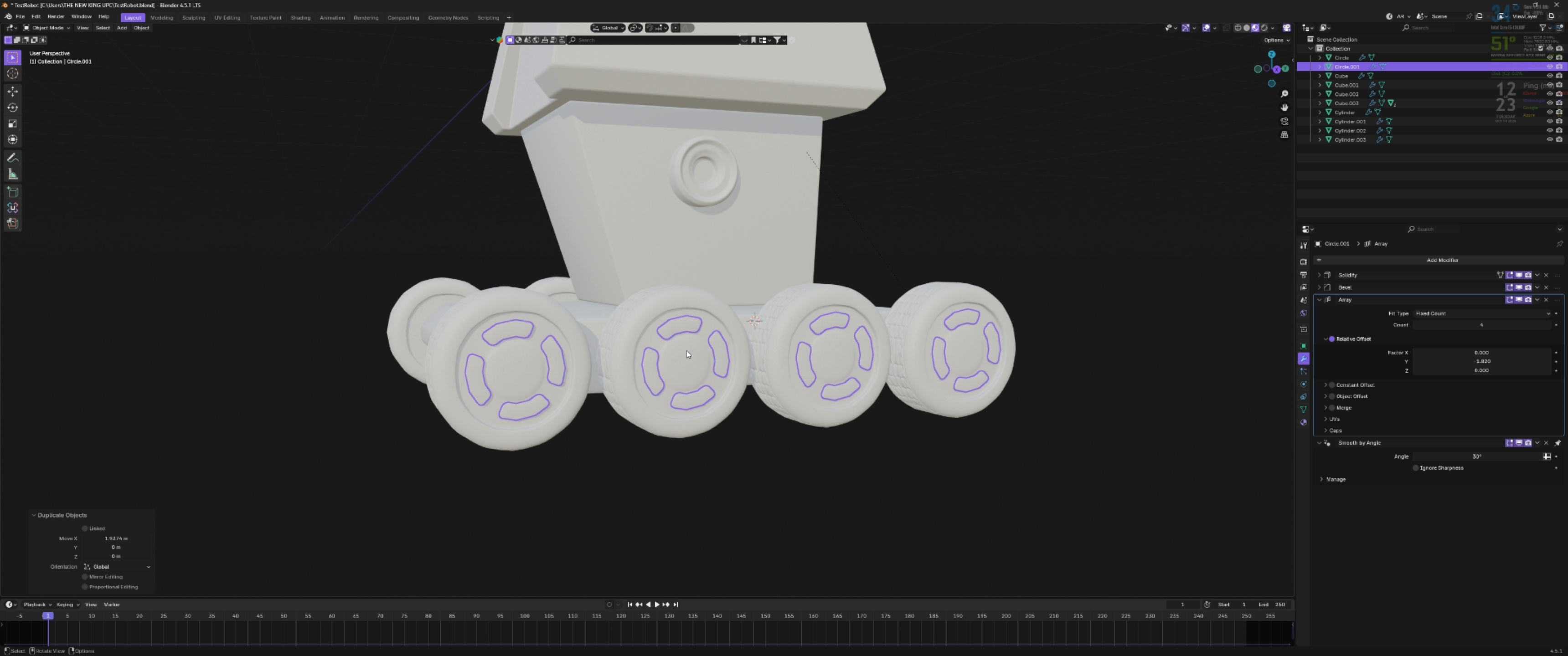 
scroll: coordinate [686, 351], scroll_direction: up, amount: 4.0
 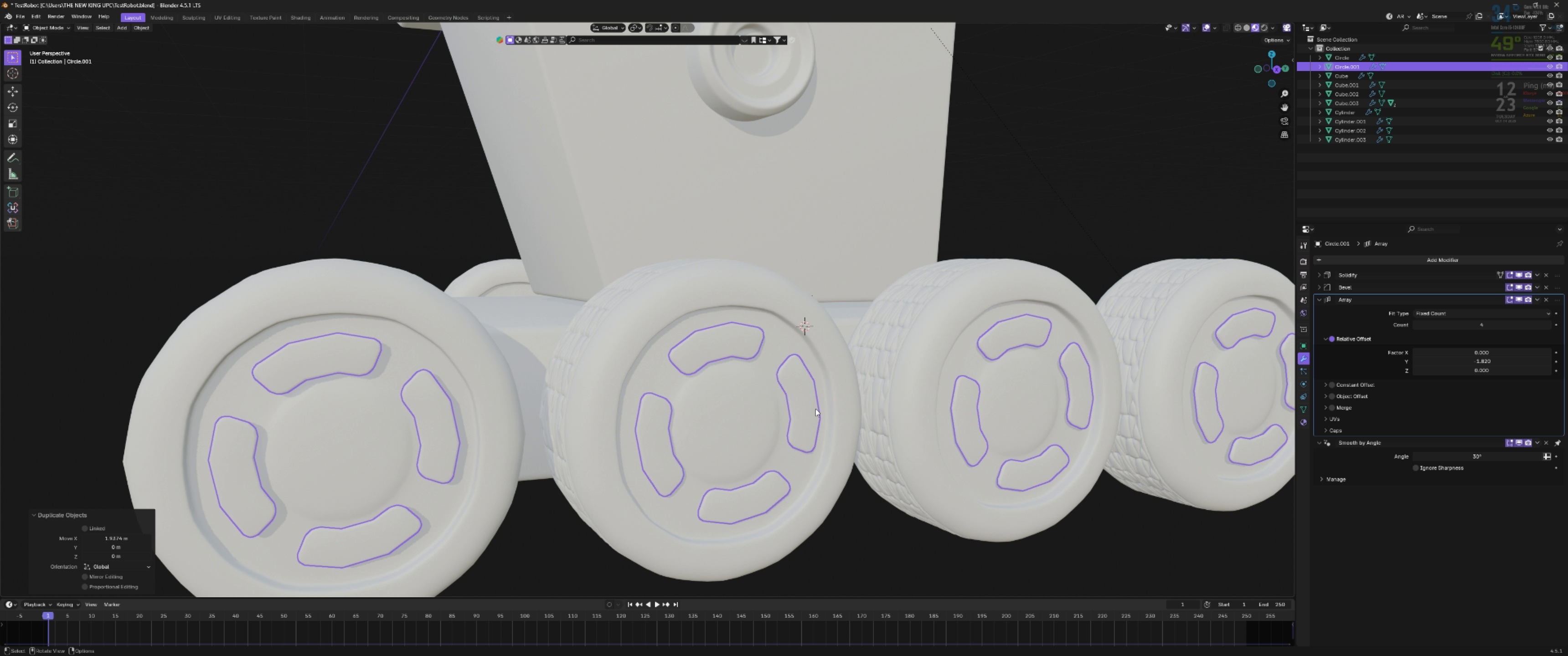 
hold_key(key=ShiftLeft, duration=0.4)
 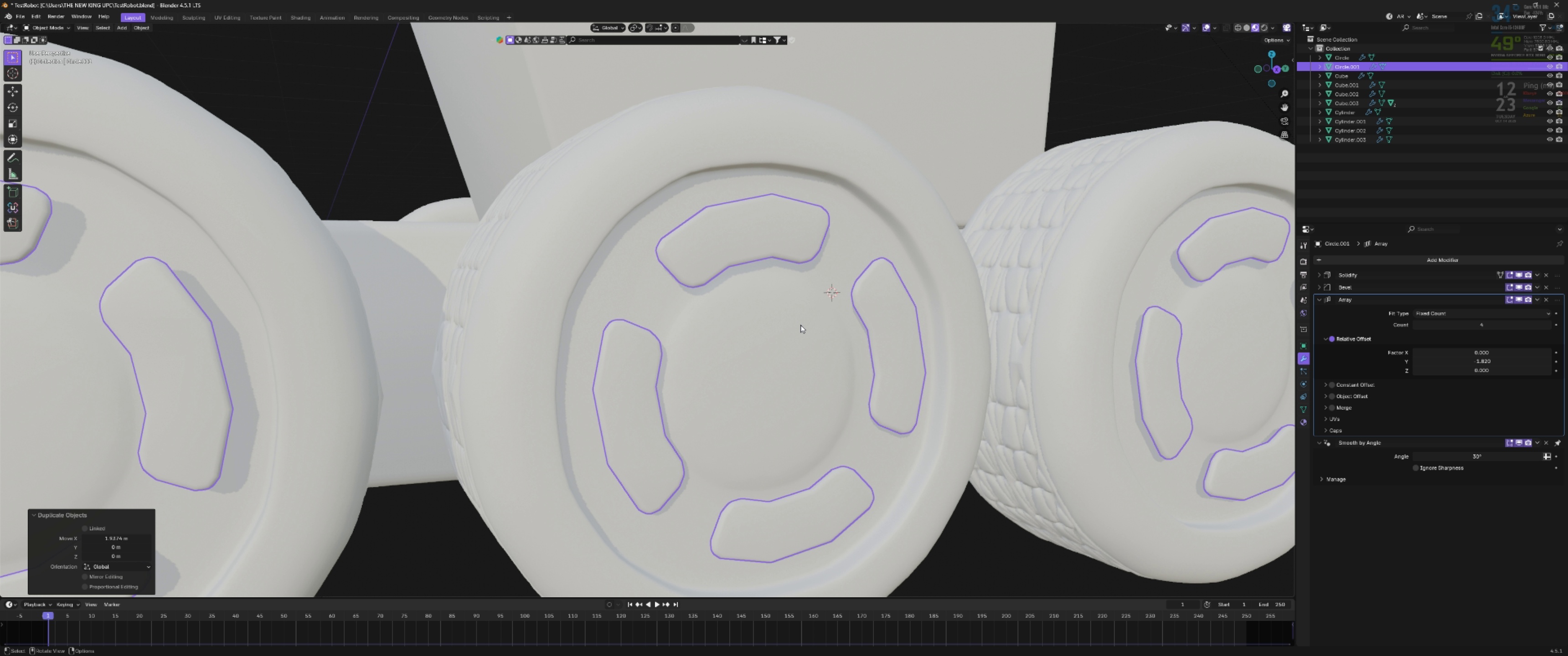 
scroll: coordinate [800, 325], scroll_direction: up, amount: 4.0
 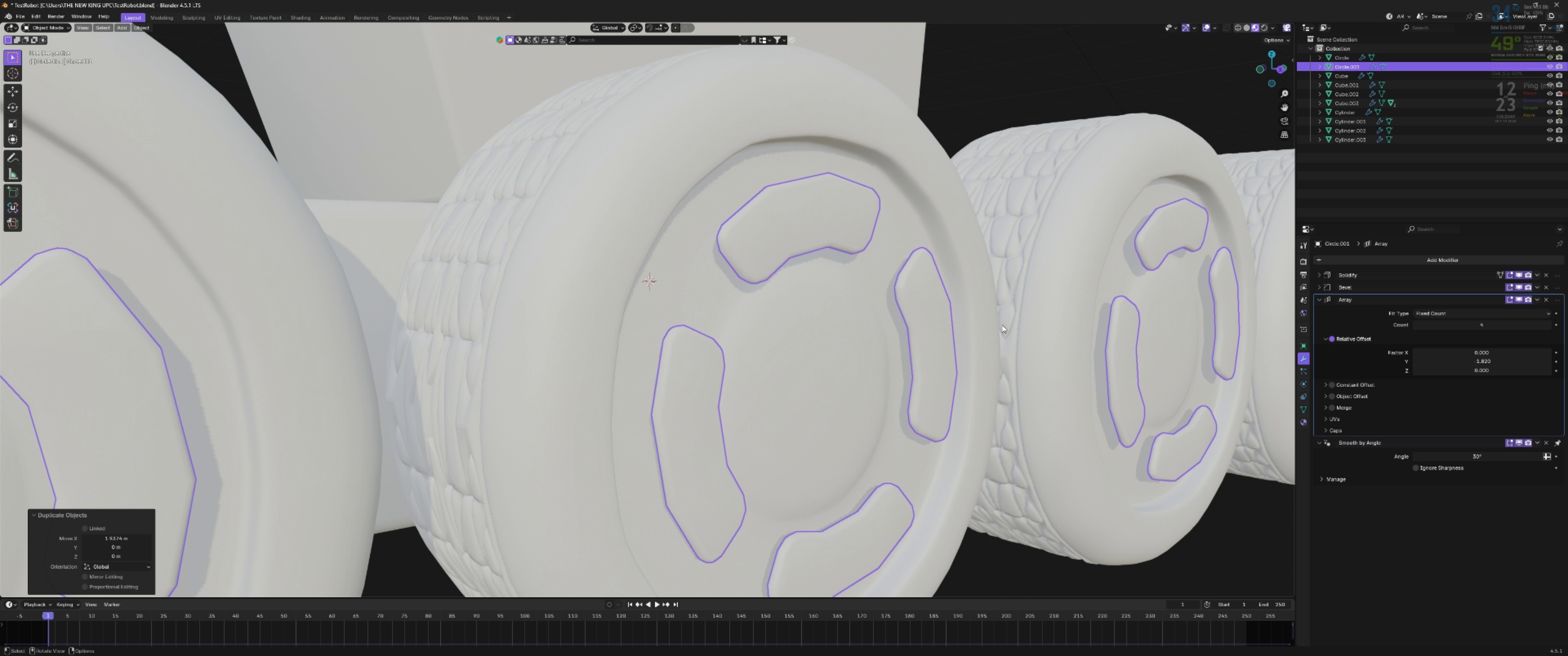 
type(gyxgyxc)
 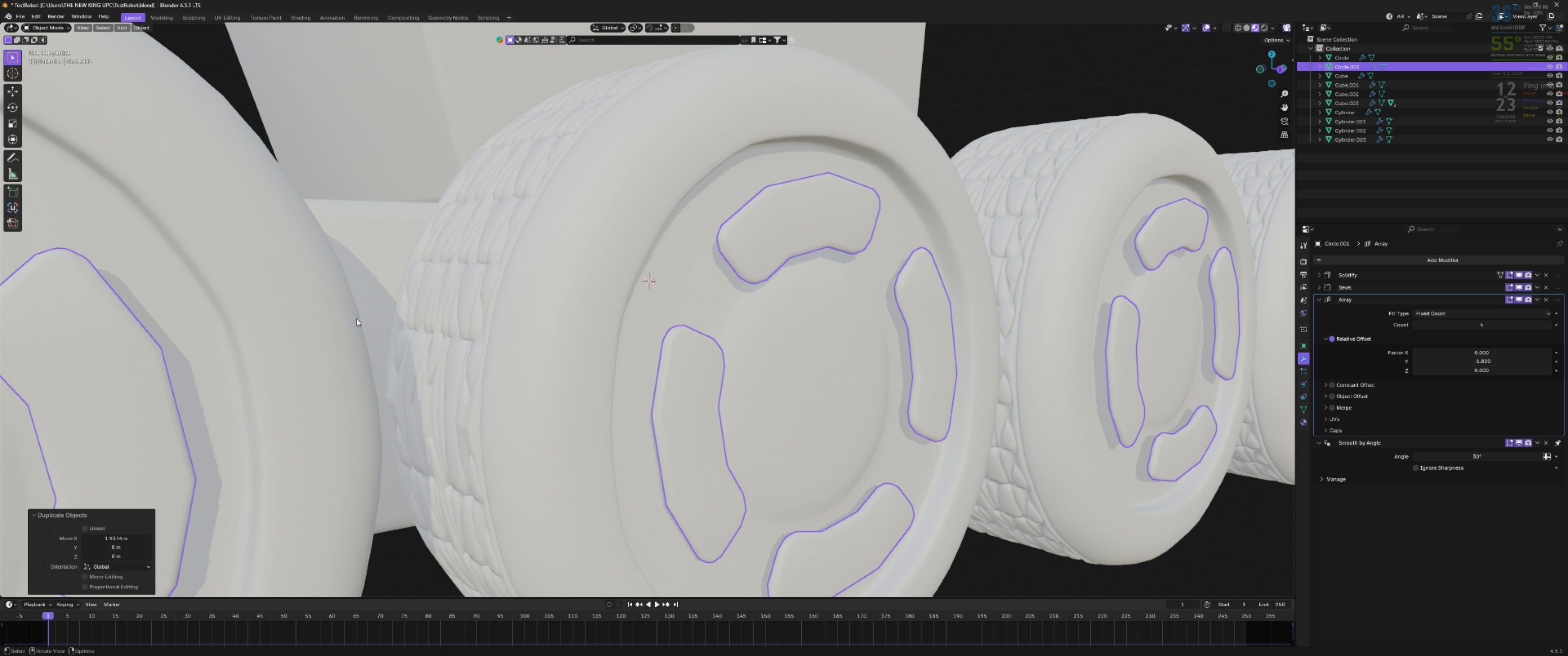 
scroll: coordinate [722, 341], scroll_direction: down, amount: 3.0
 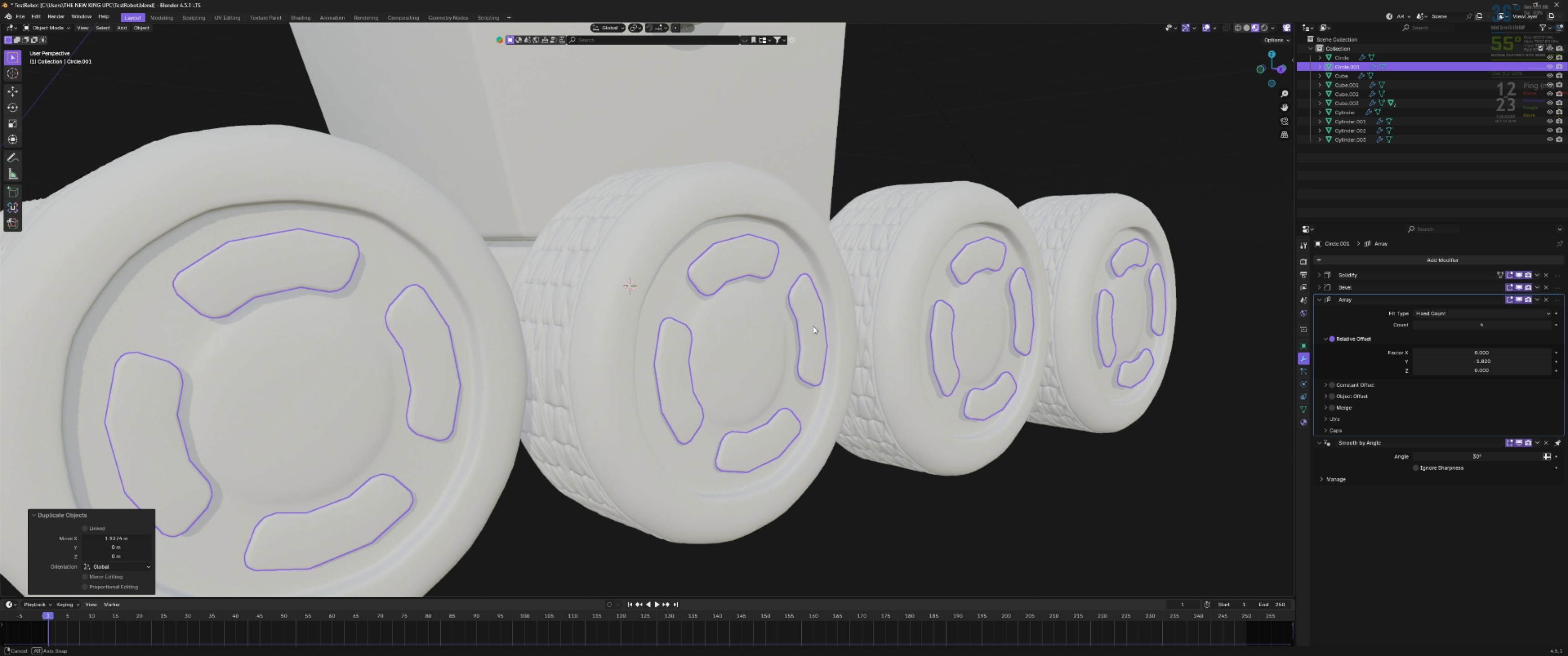 
scroll: coordinate [847, 330], scroll_direction: up, amount: 2.0
 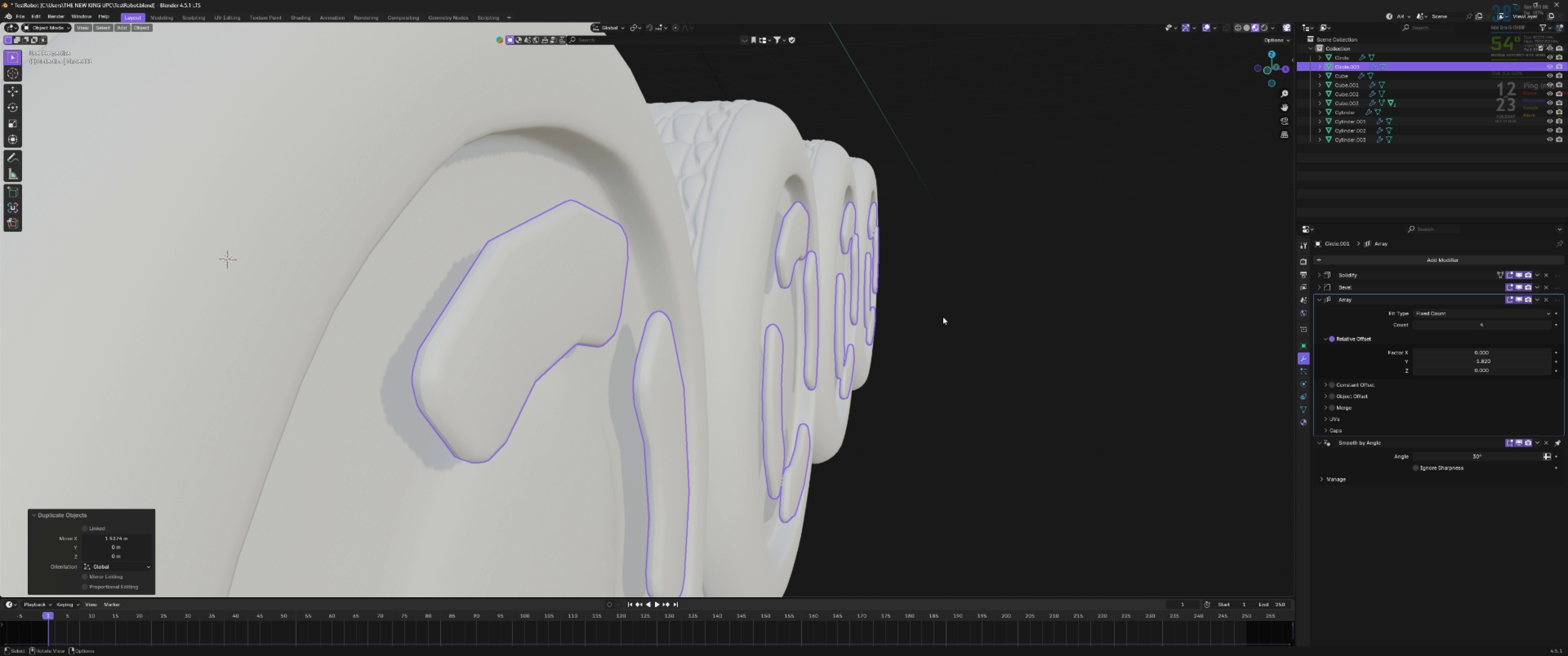 
type(gygxx)
 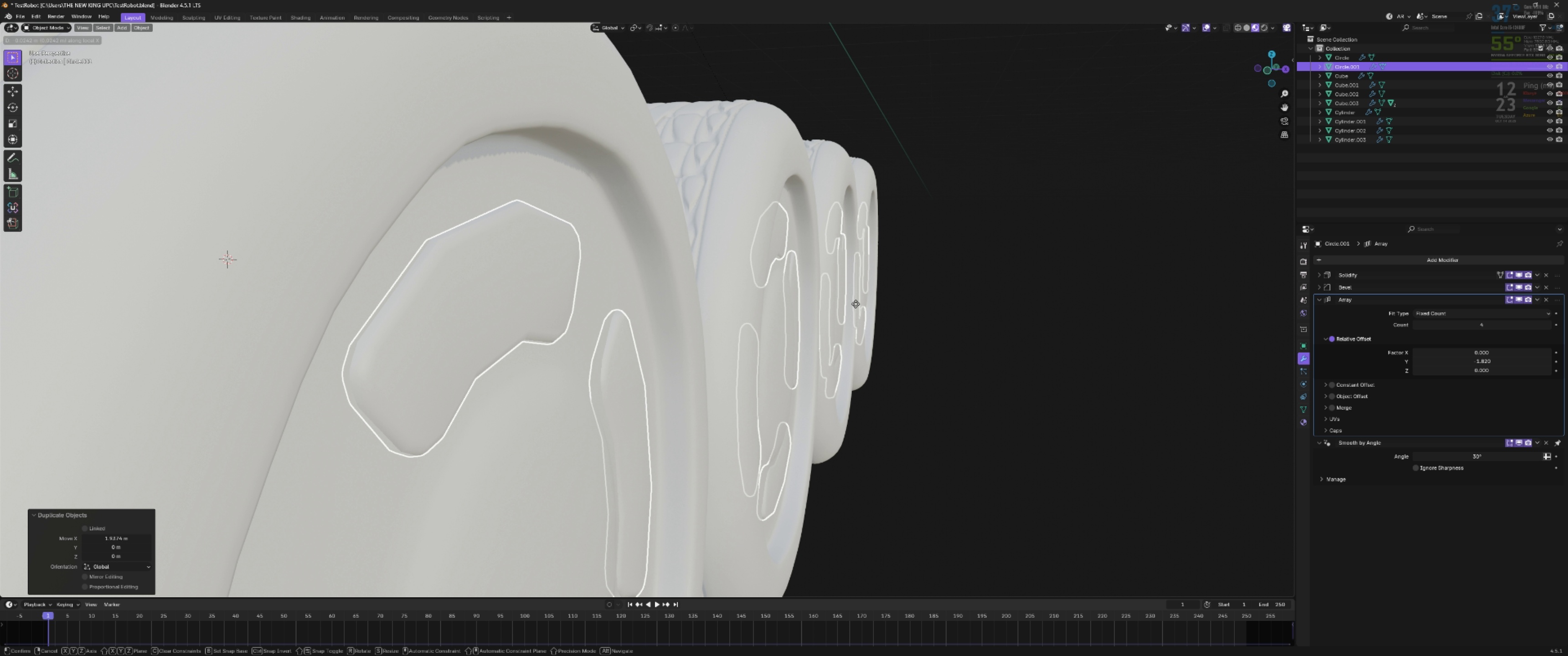 
hold_key(key=ShiftLeft, duration=1.5)
 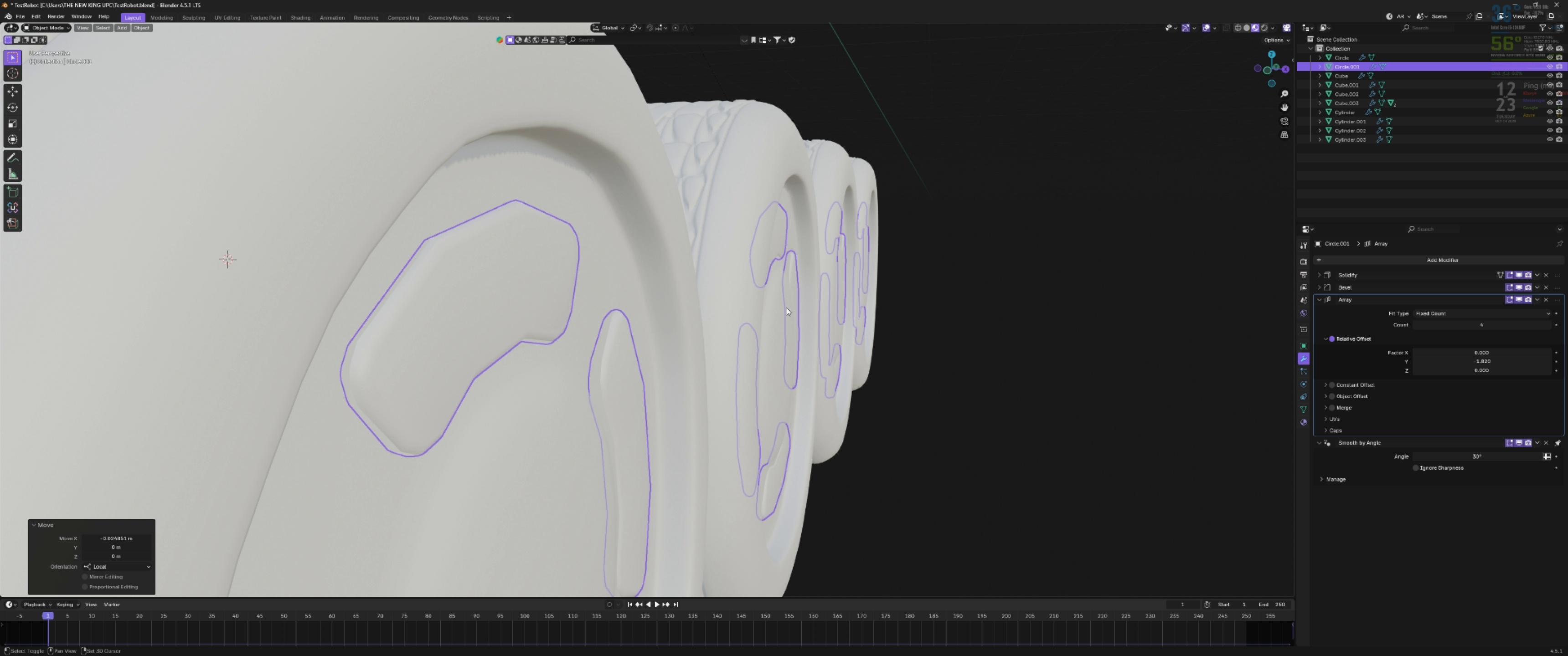 
key(Shift+ShiftLeft)
 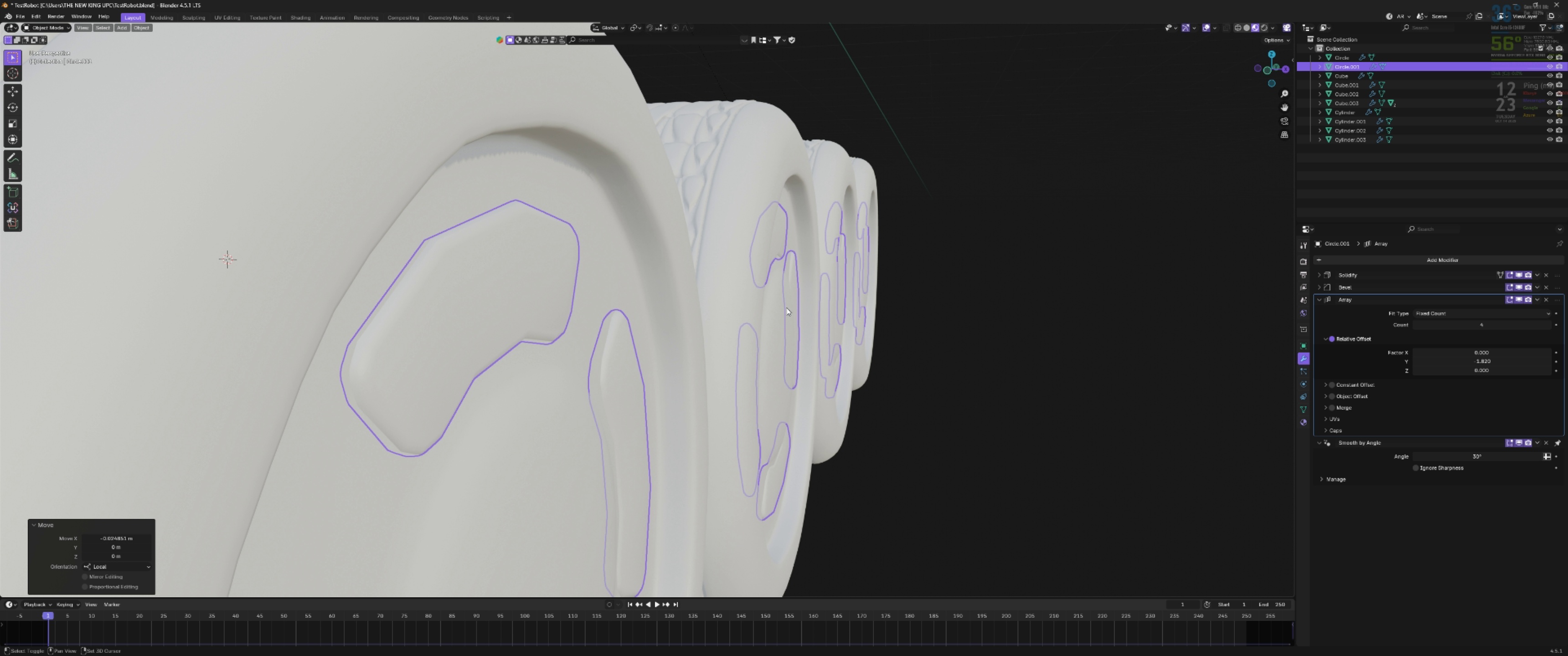 
key(Shift+ShiftLeft)
 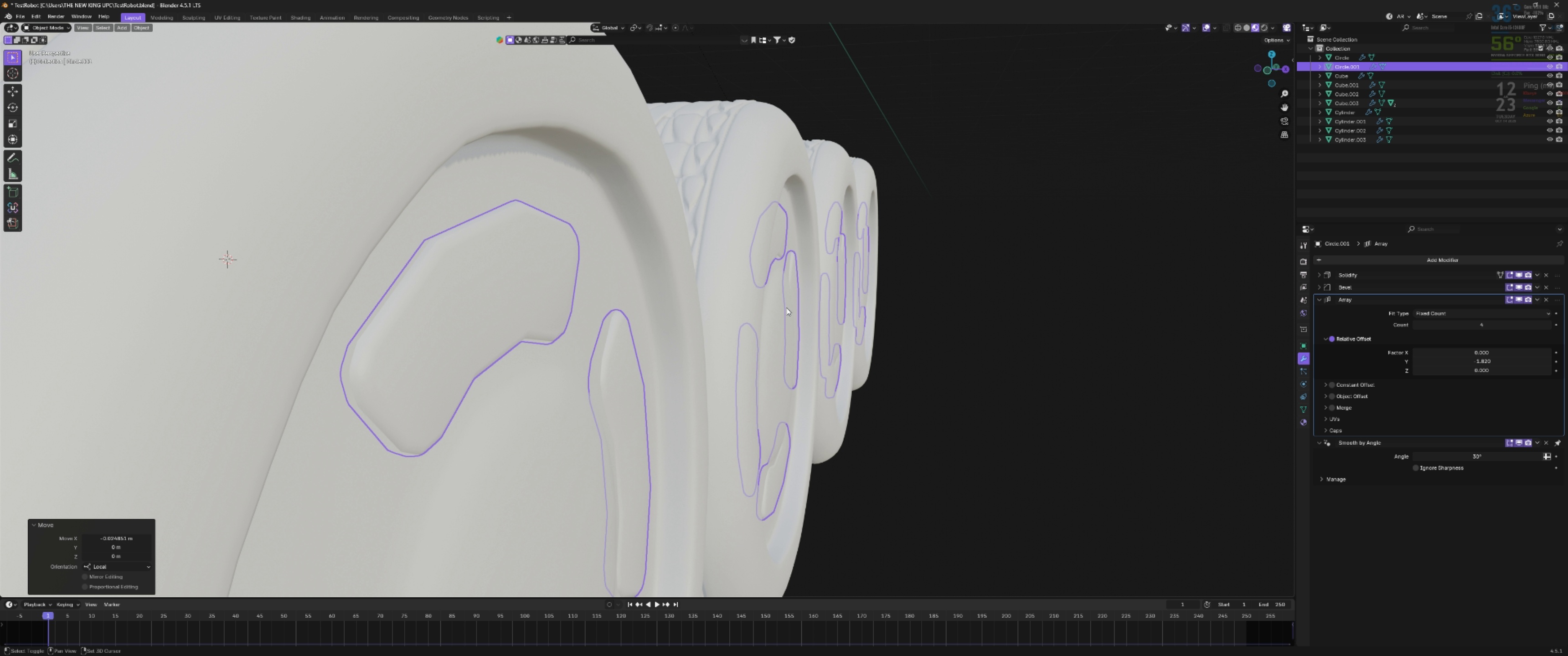 
left_click([786, 308])
 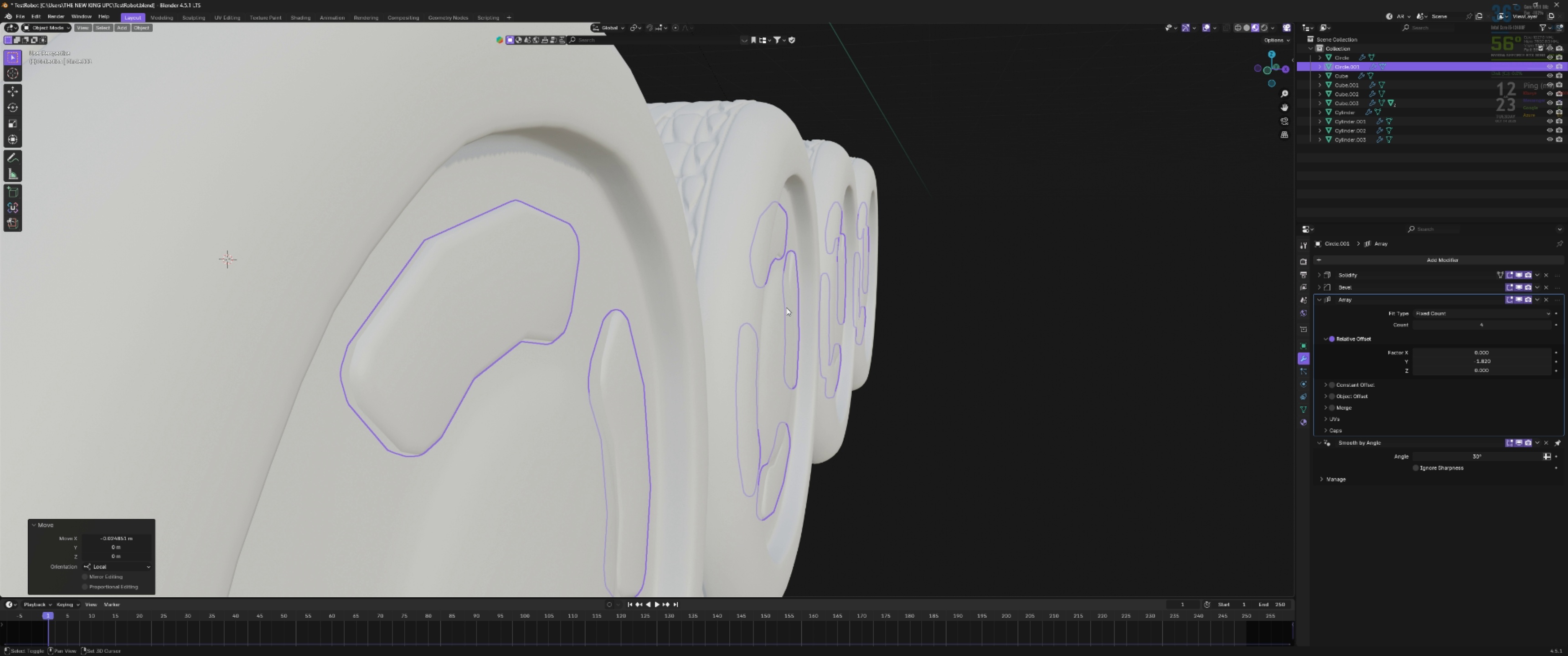 
key(Shift+ShiftLeft)
 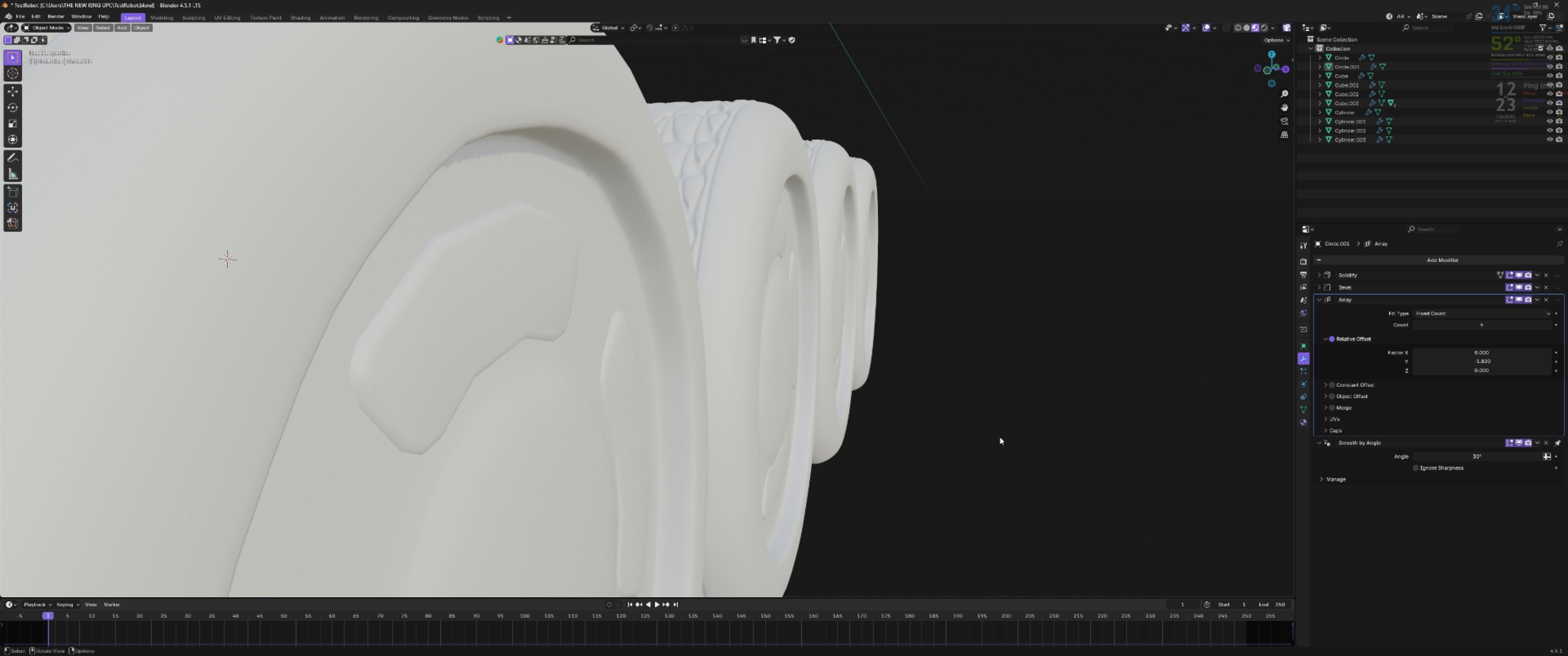 
scroll: coordinate [934, 418], scroll_direction: down, amount: 3.0
 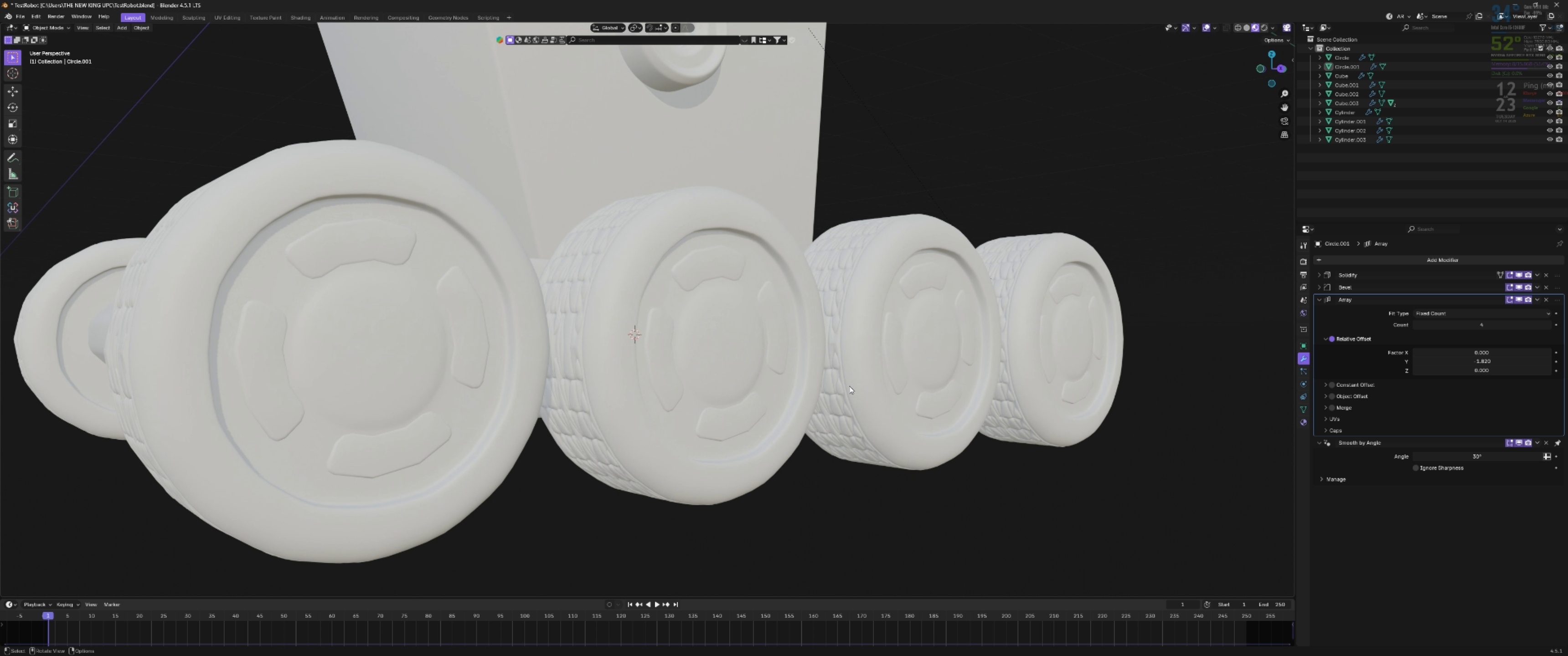 
key(Control+ControlLeft)
 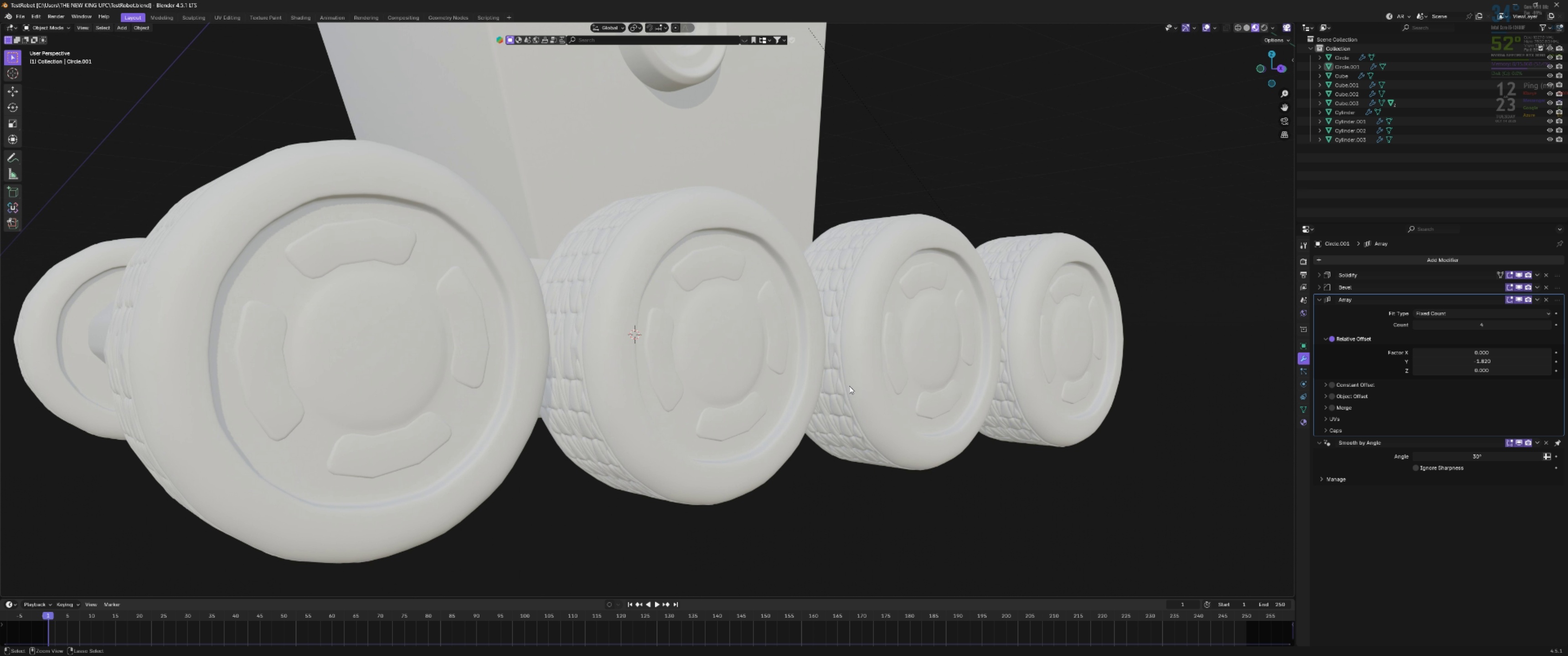 
key(Control+S)
 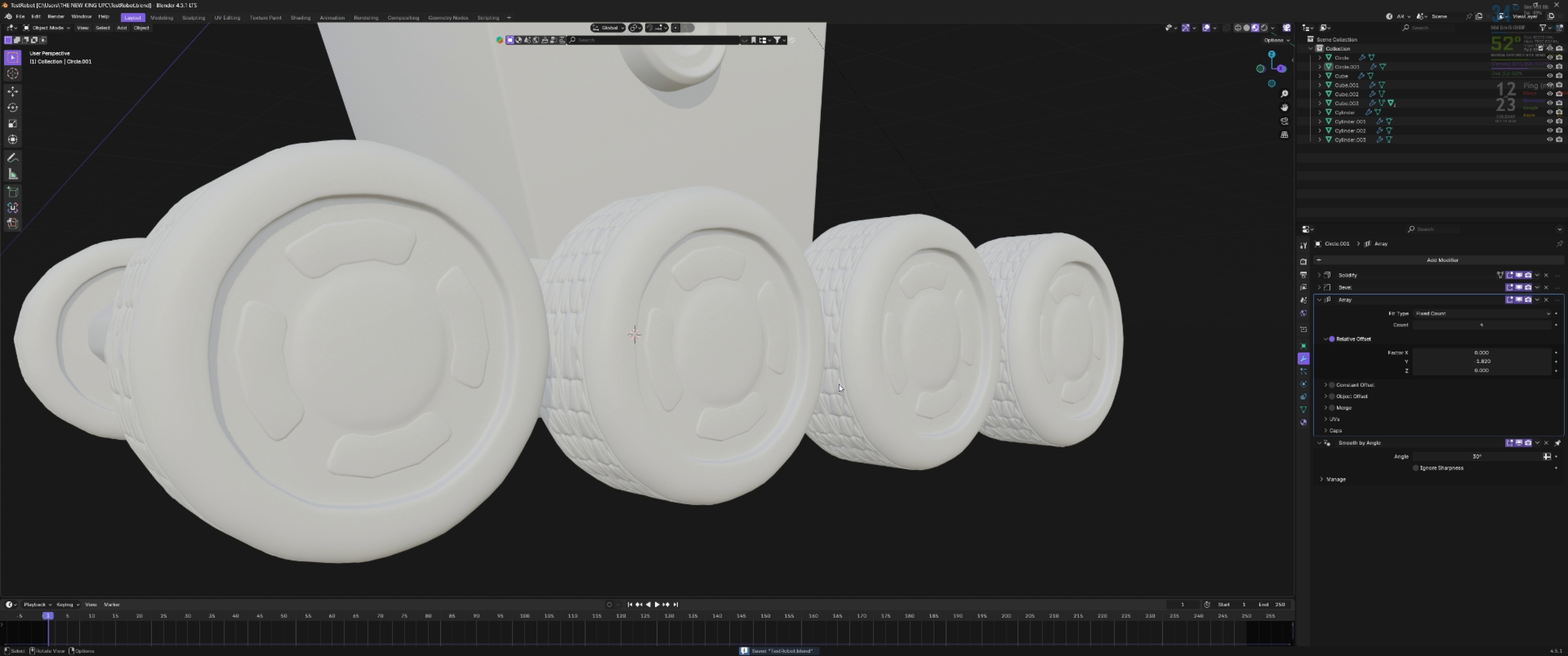 
scroll: coordinate [834, 385], scroll_direction: down, amount: 4.0
 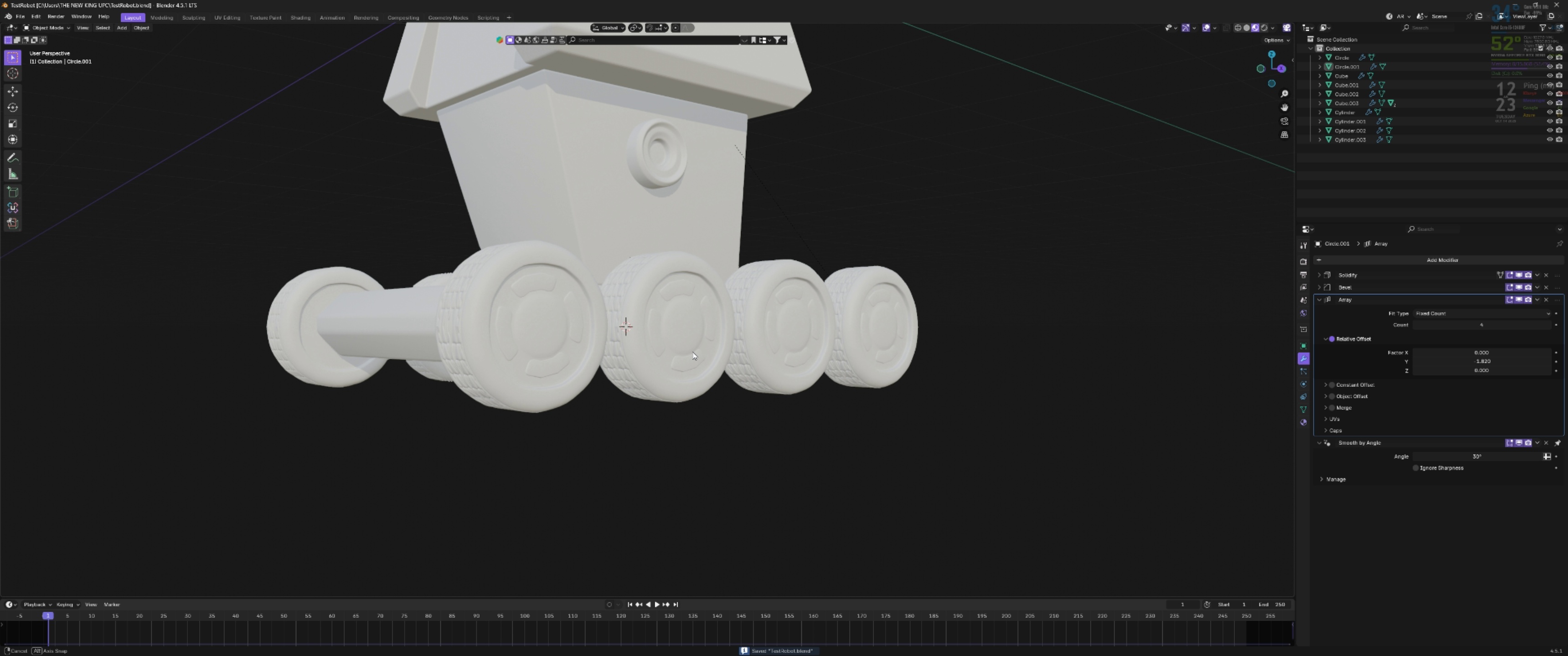 
hold_key(key=ShiftLeft, duration=0.4)
 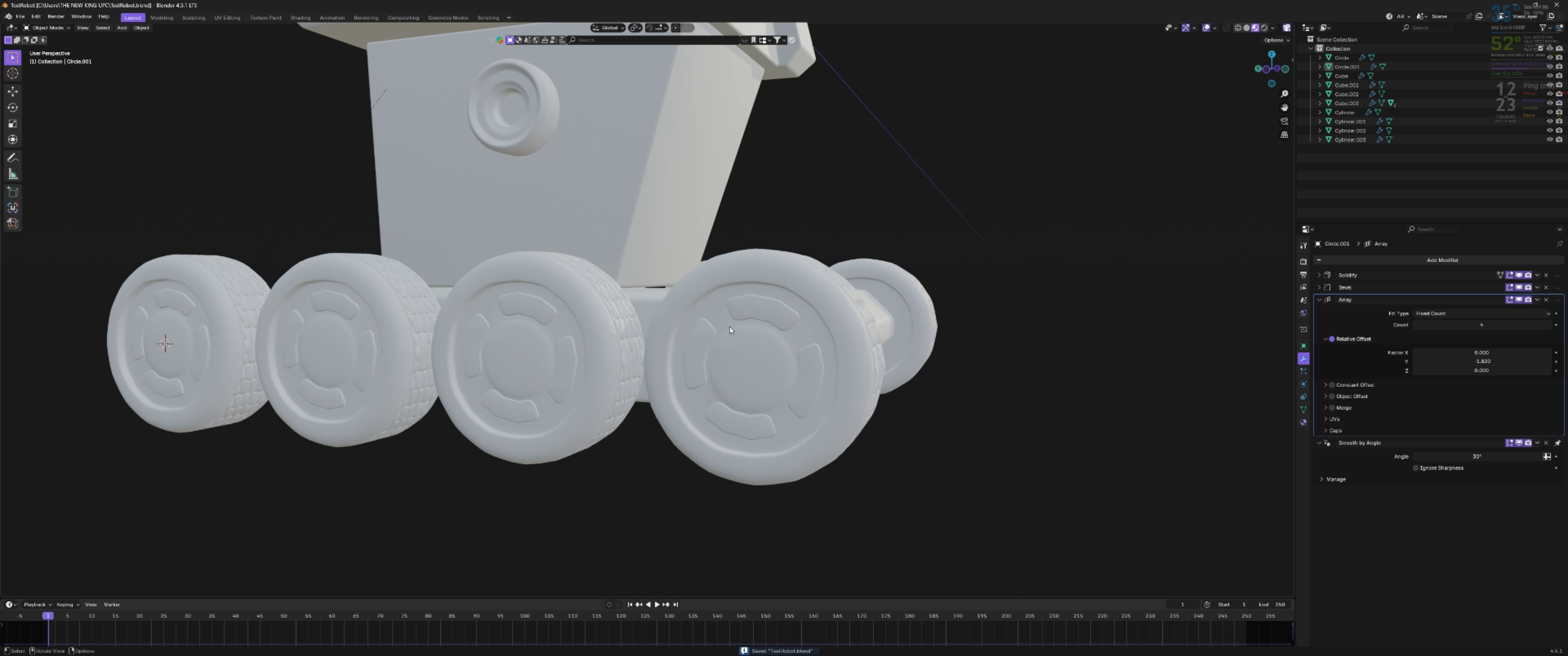 
hold_key(key=ShiftLeft, duration=0.55)
 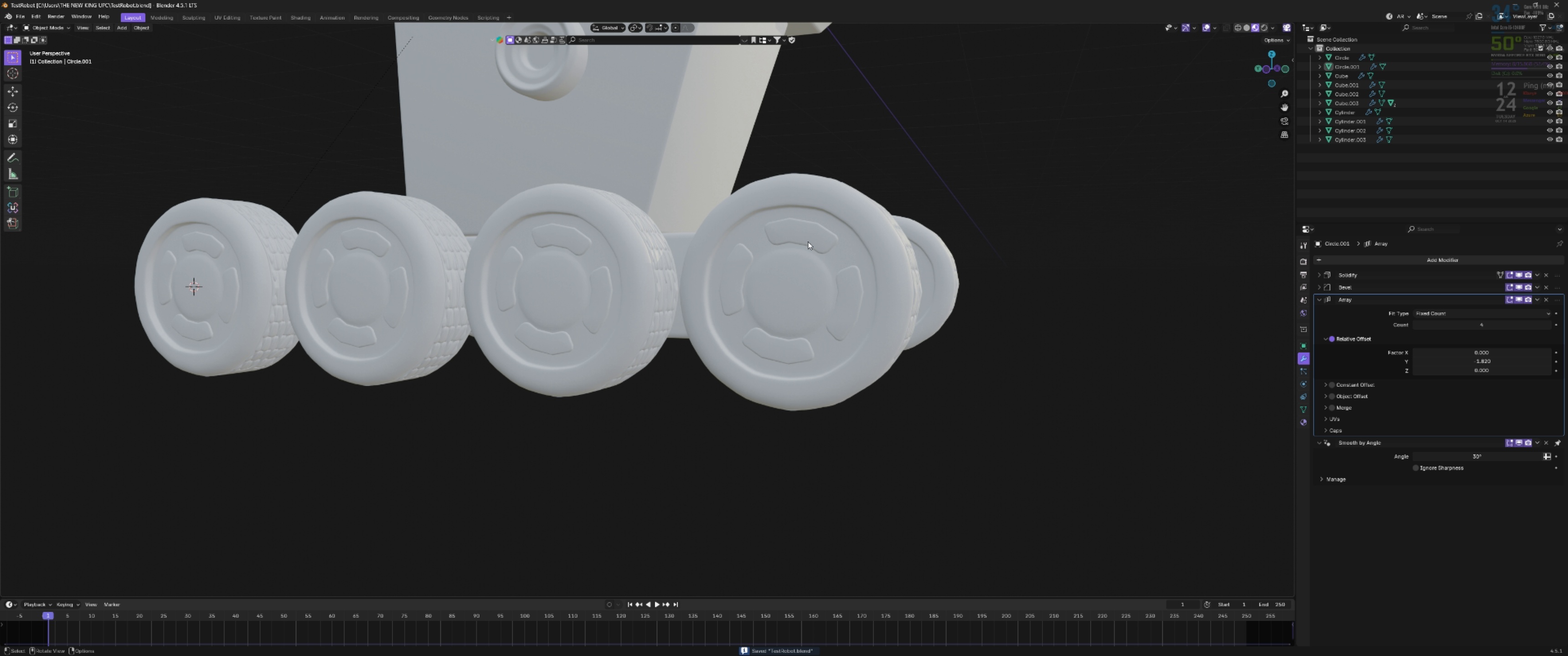 
left_click([808, 241])
 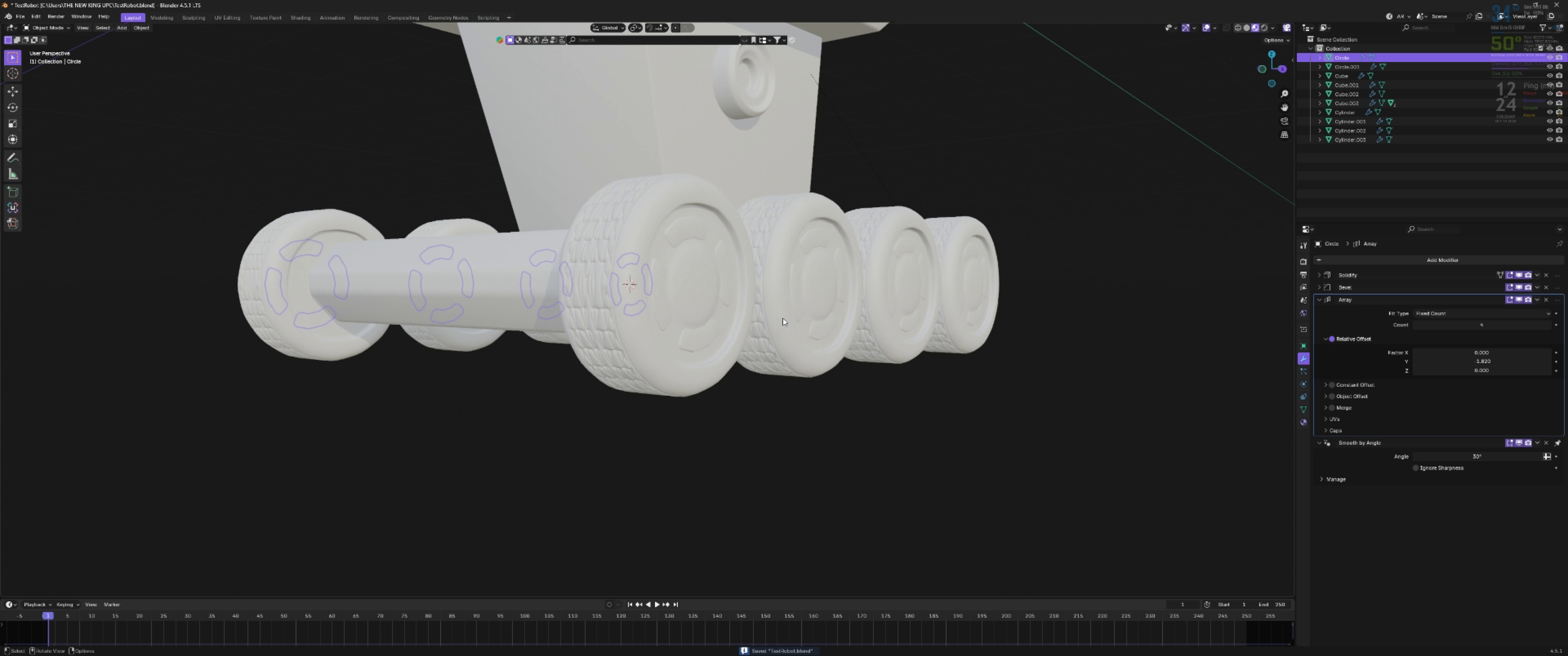 
hold_key(key=ShiftLeft, duration=1.5)
left_click([693, 236])
 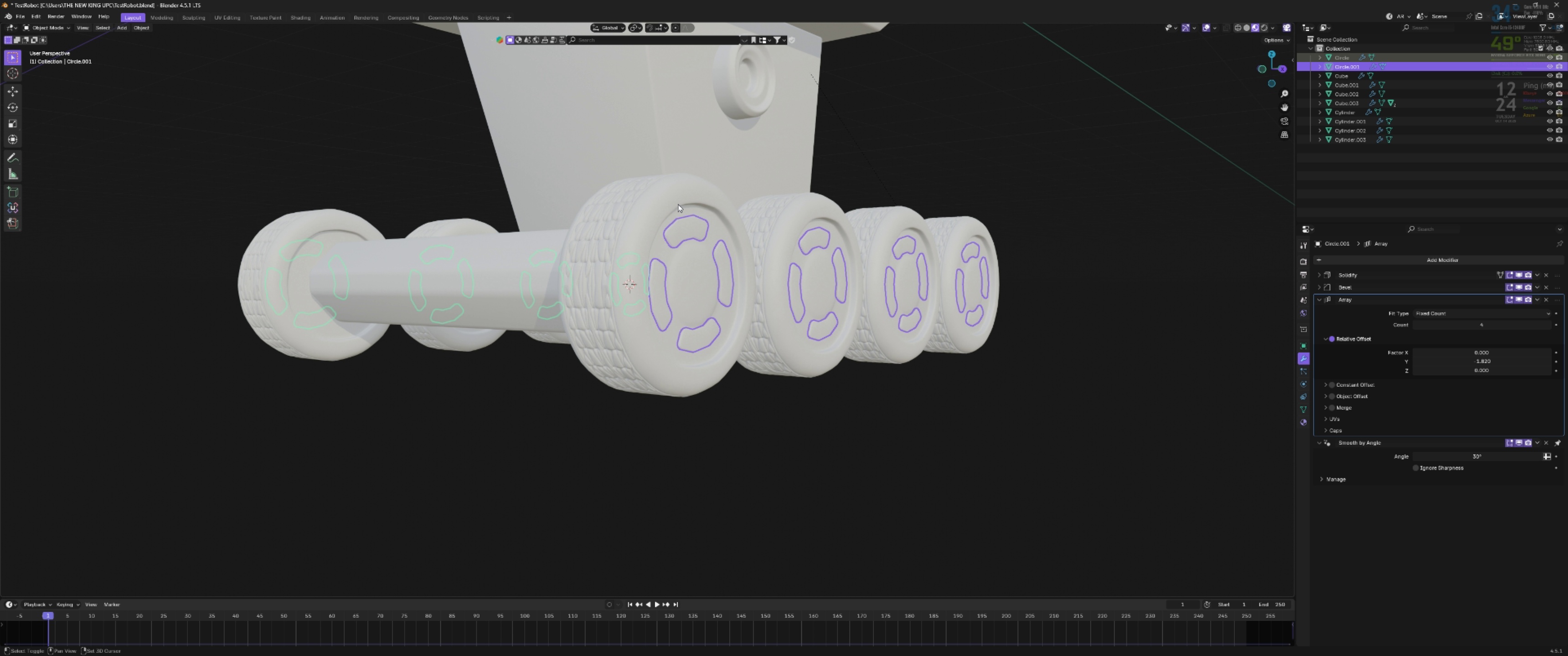 
key(Shift+ShiftLeft)
 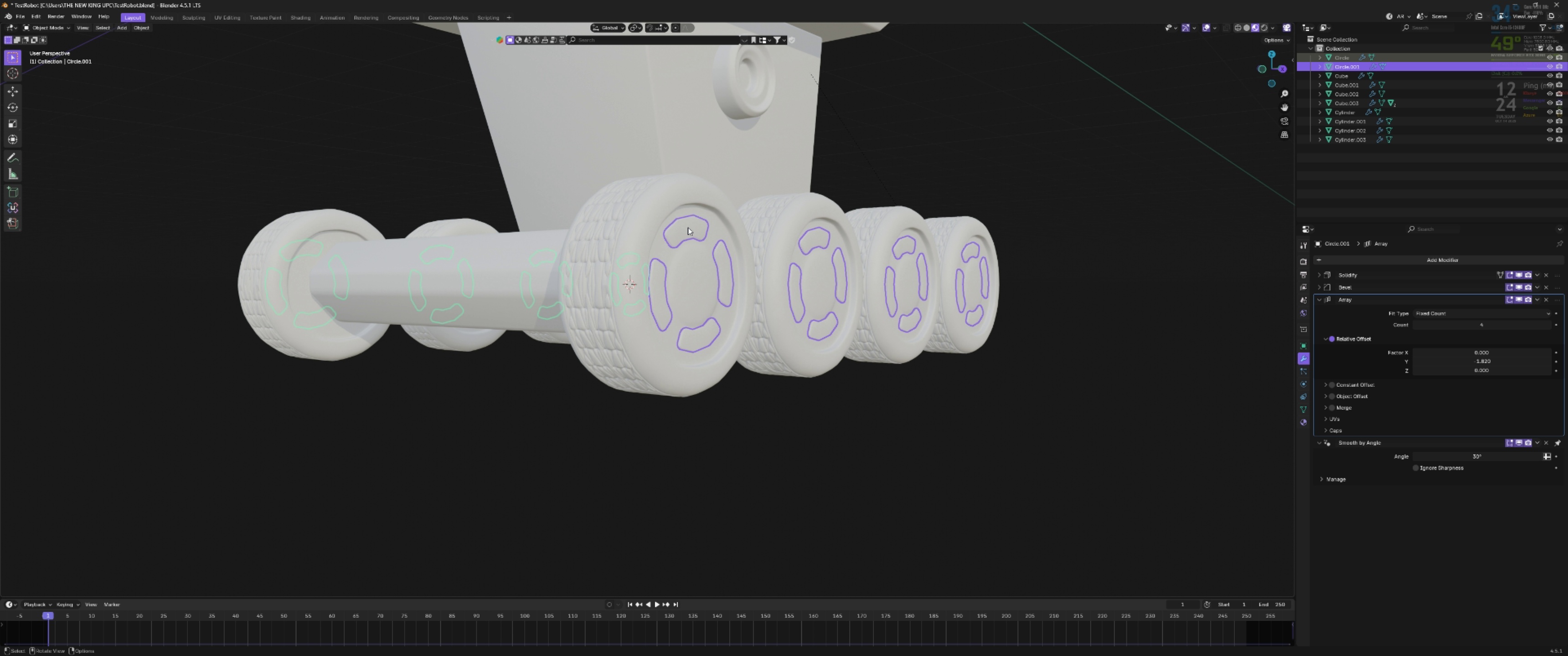 
left_click([688, 227])
 